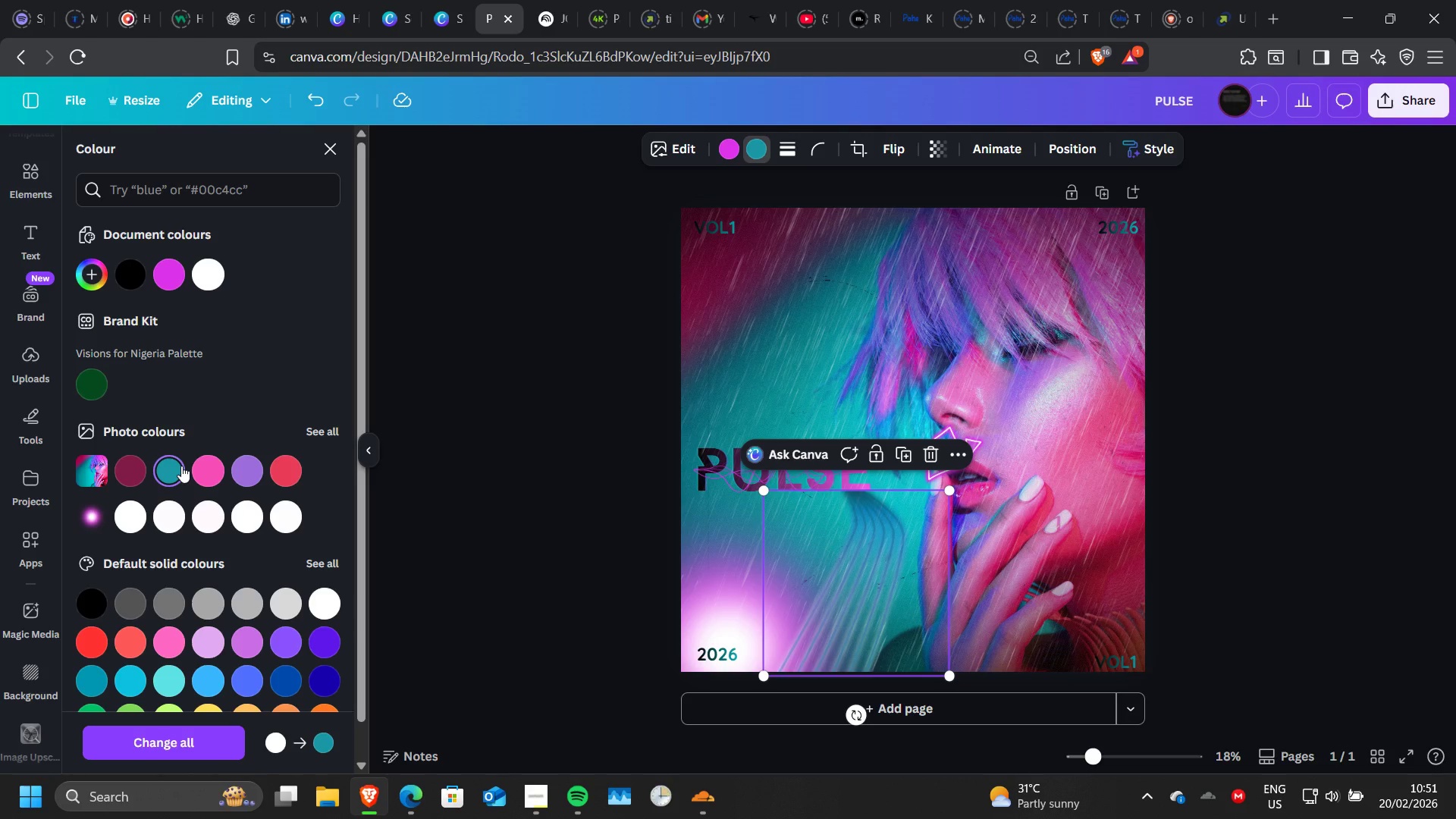 
left_click([248, 472])
 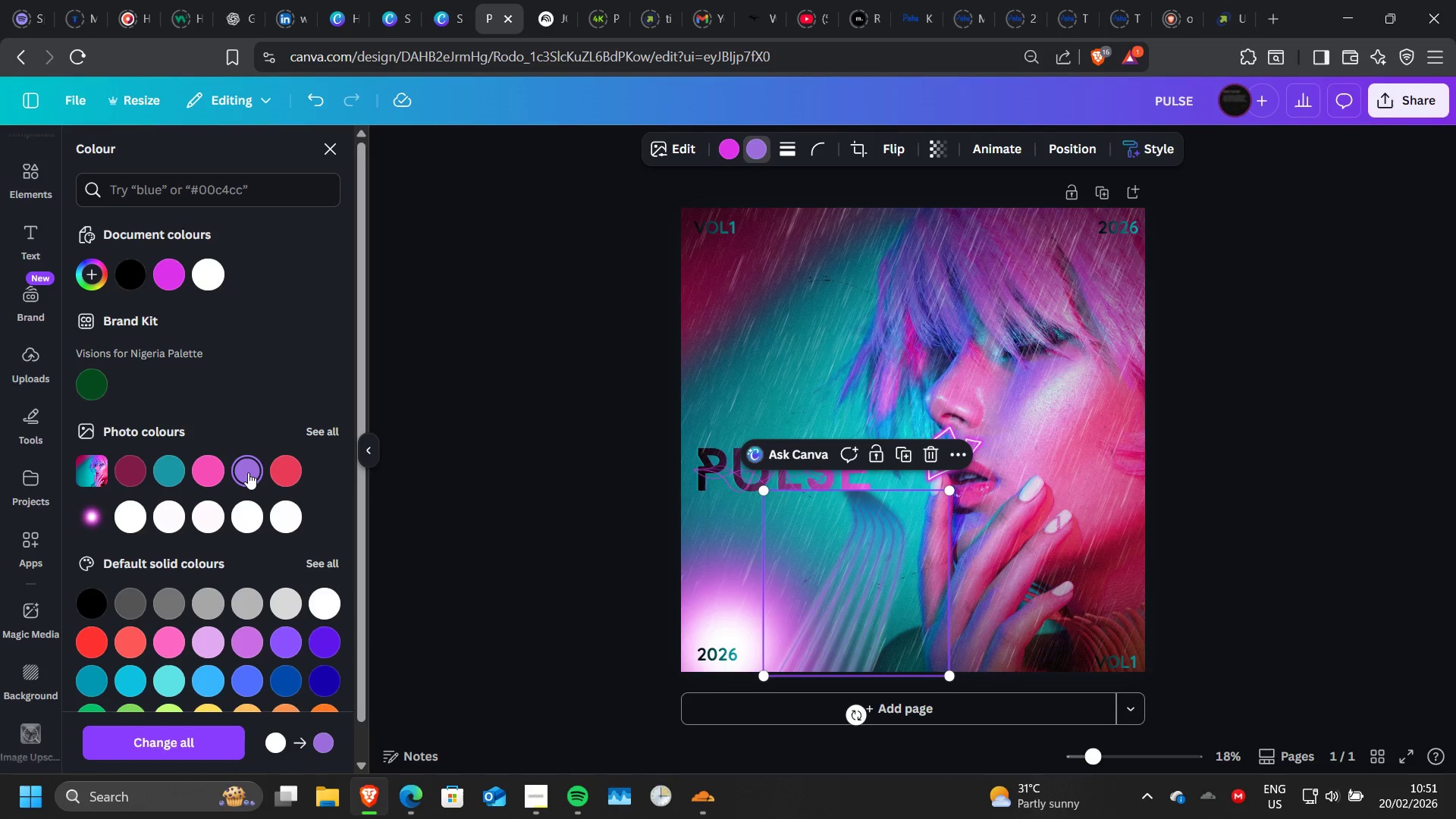 
wait(6.78)
 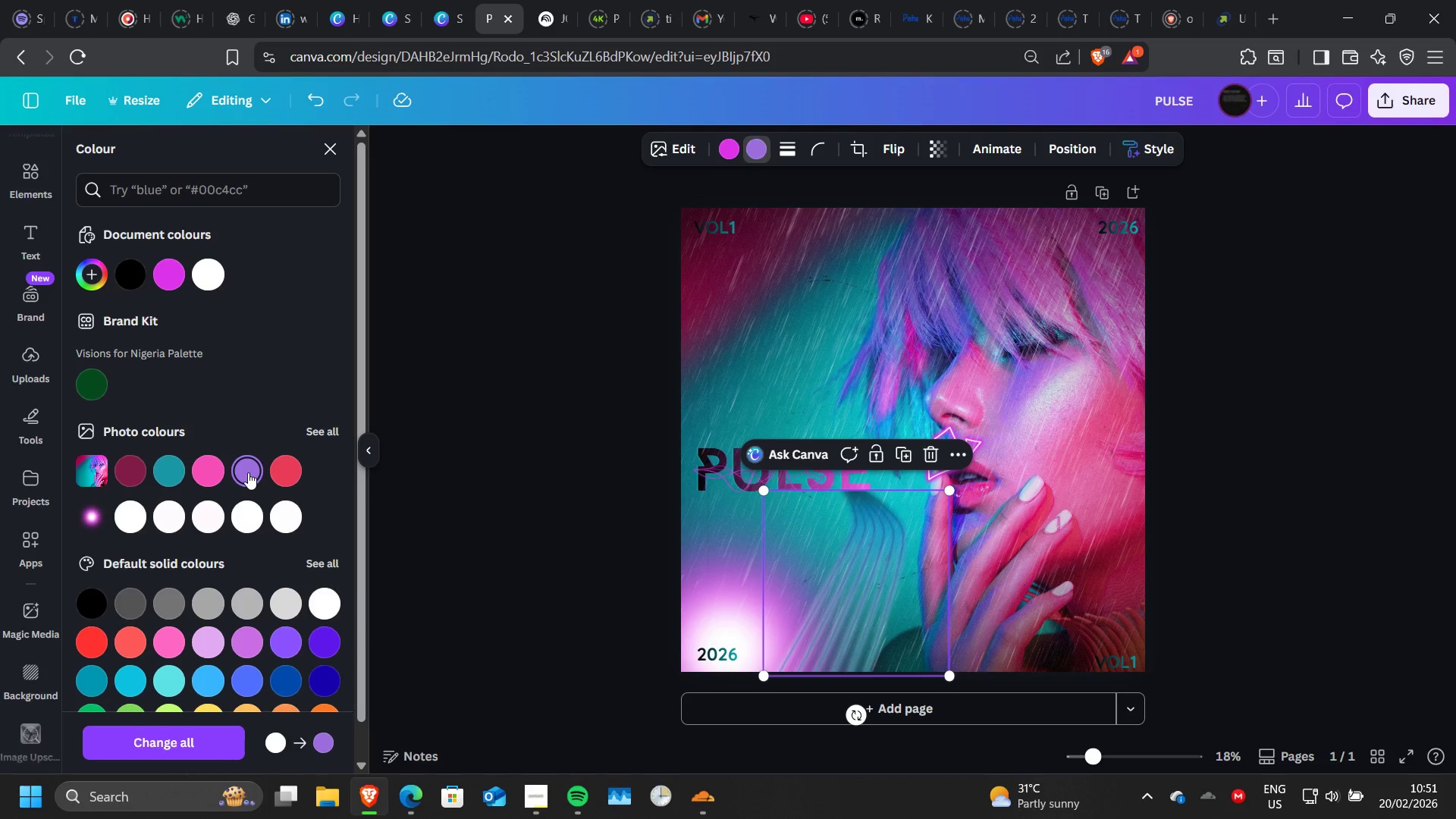 
left_click([1168, 580])
 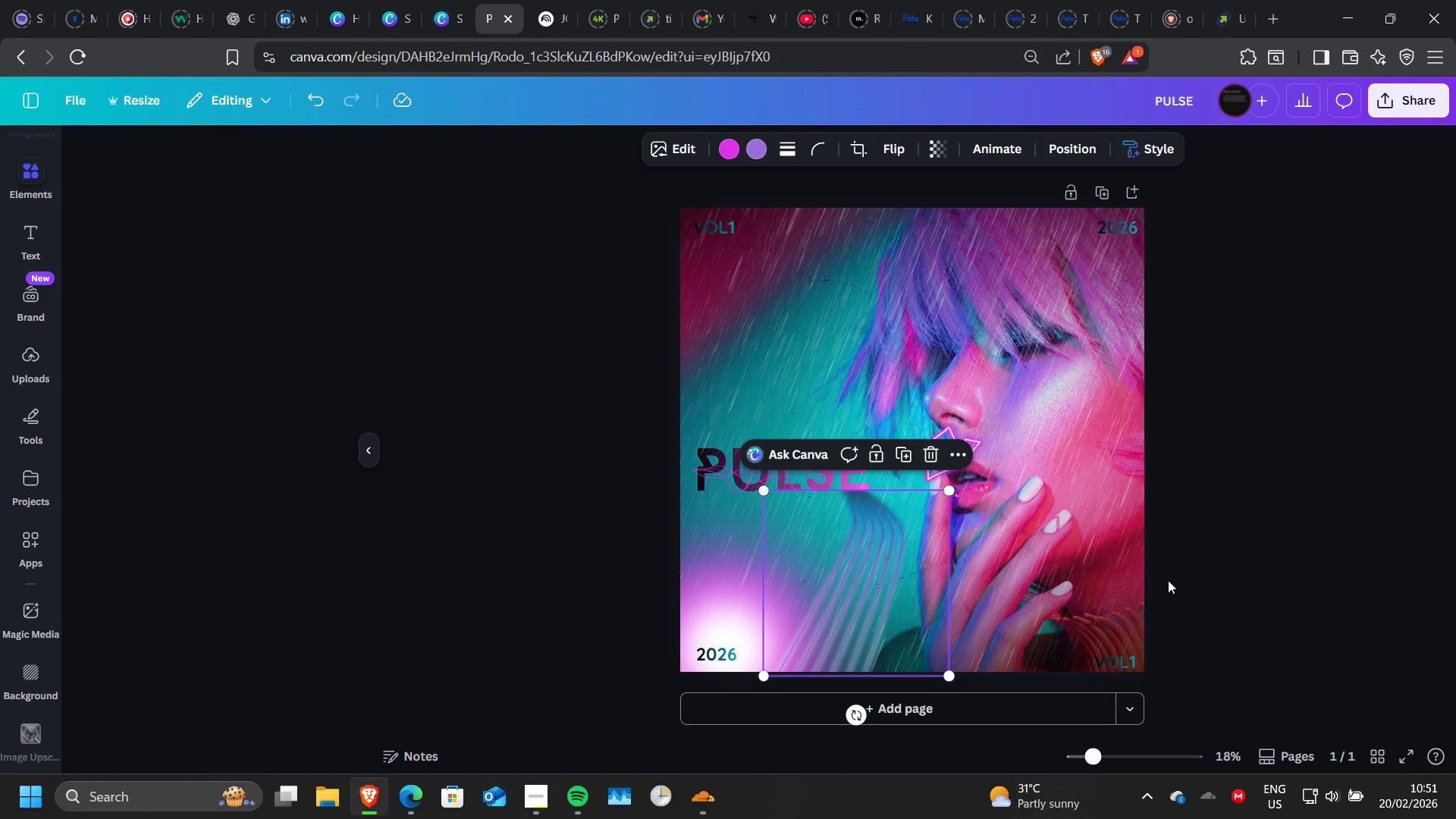 
double_click([1168, 580])
 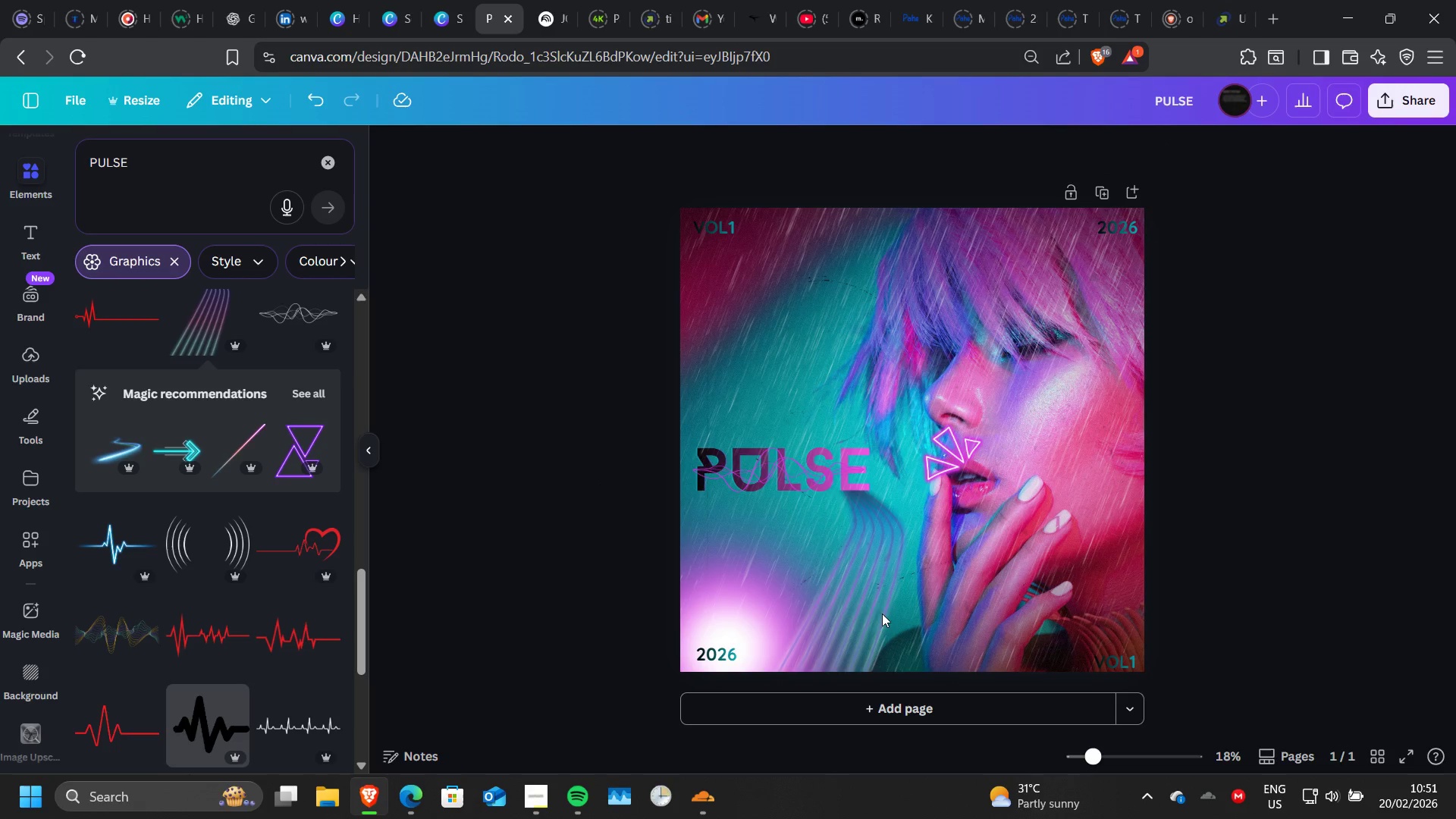 
left_click([831, 607])
 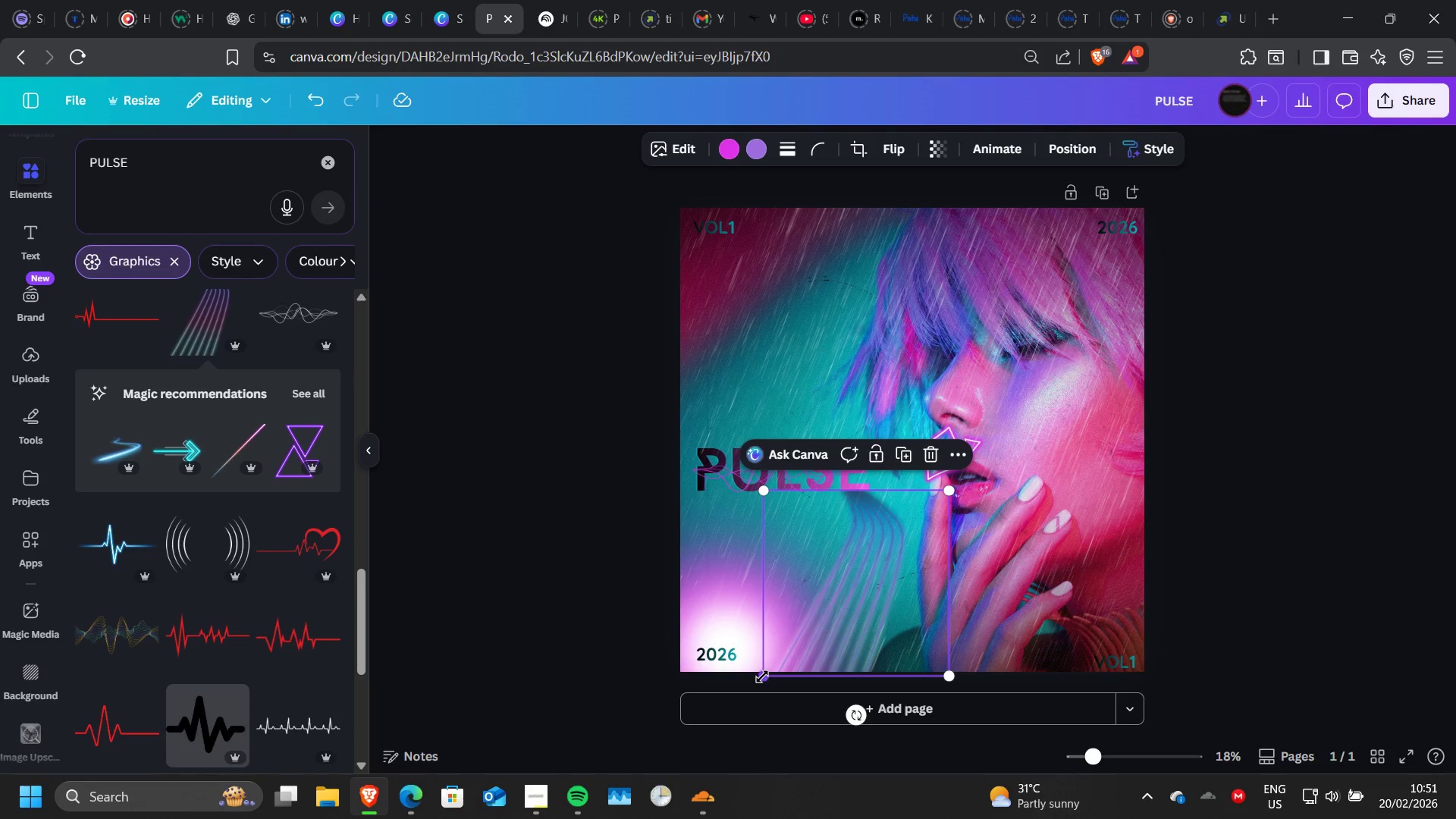 
left_click_drag(start_coordinate=[762, 676], to_coordinate=[549, 783])
 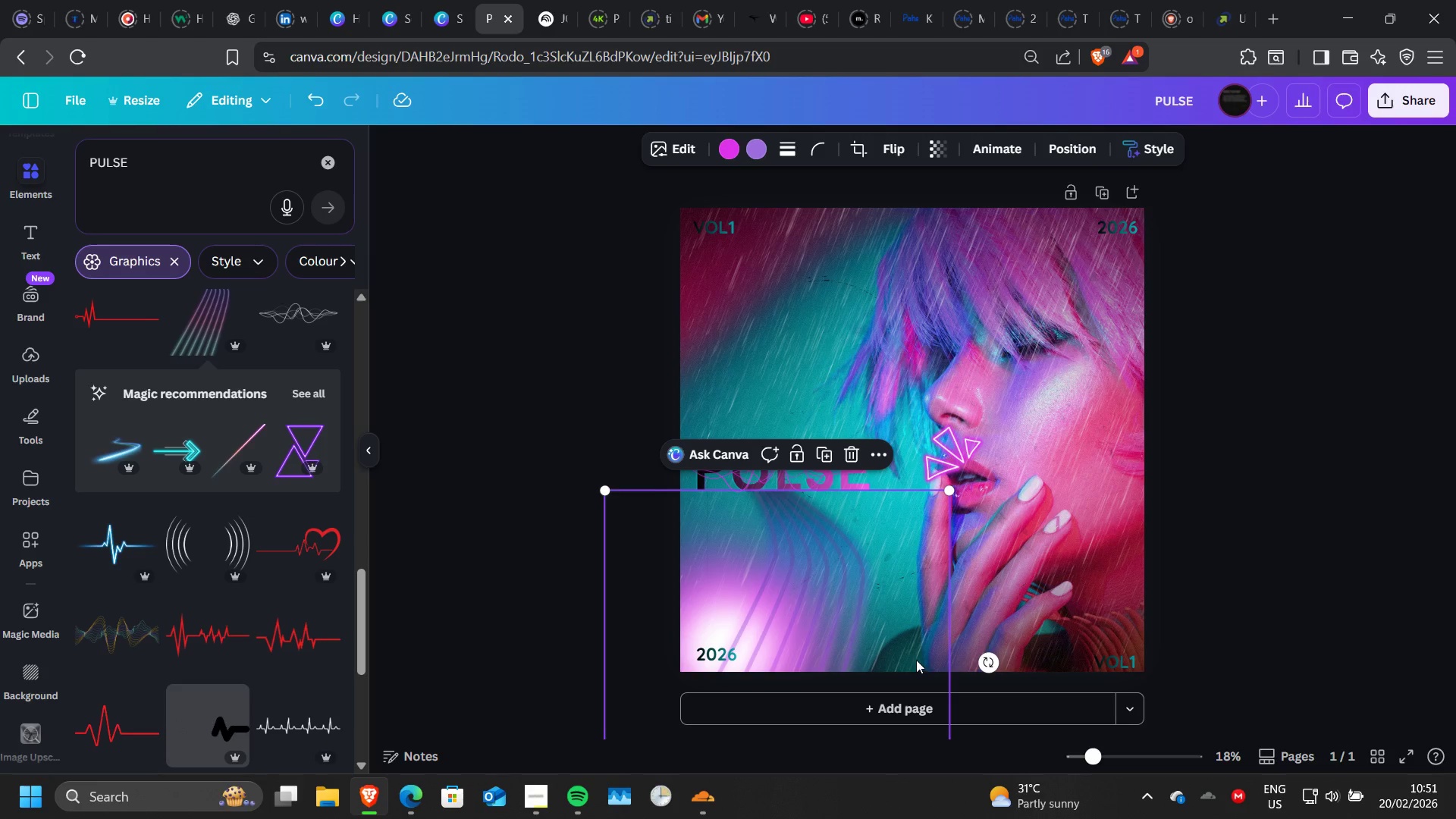 
left_click_drag(start_coordinate=[979, 660], to_coordinate=[1086, 786])
 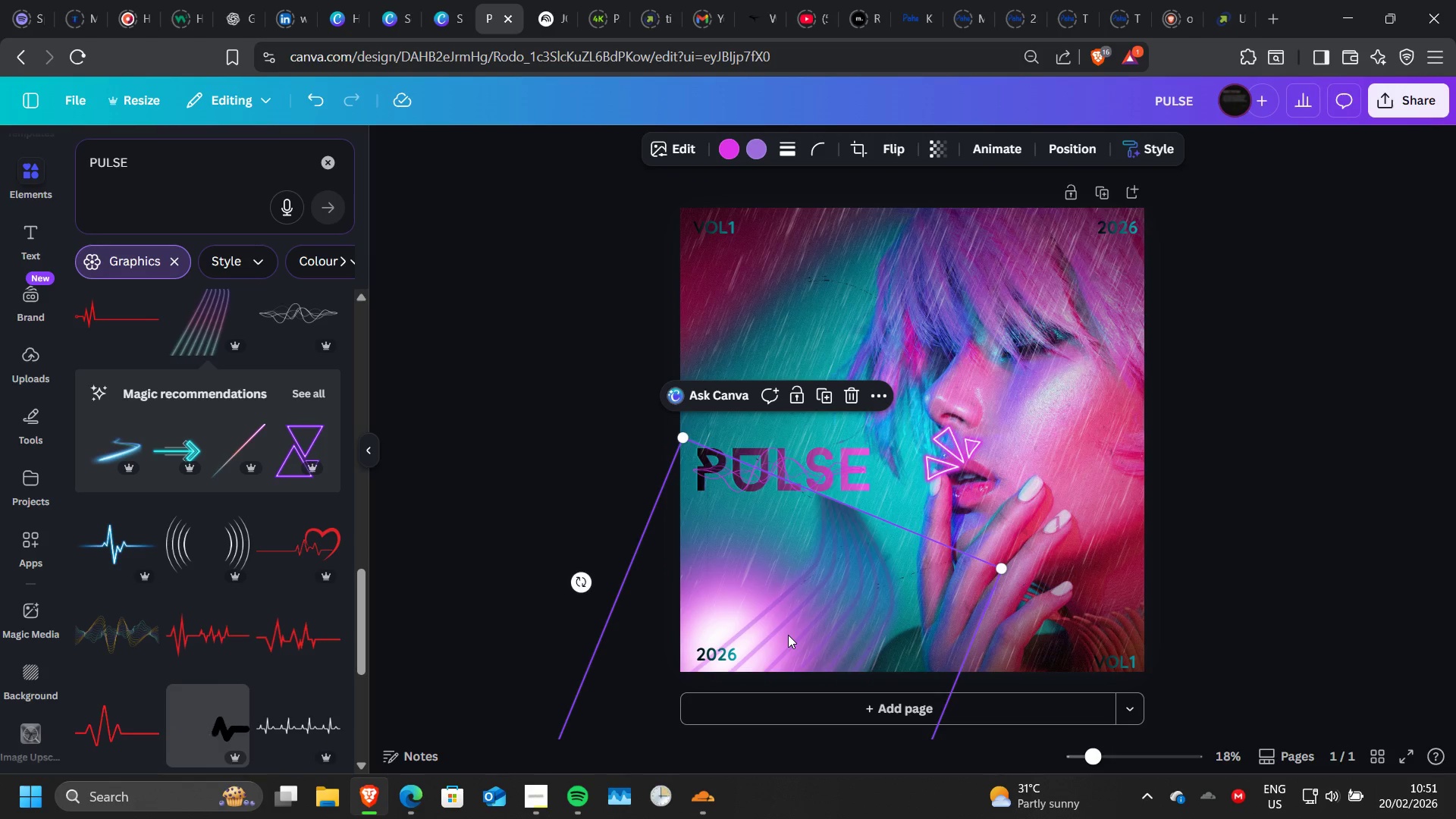 
left_click_drag(start_coordinate=[788, 635], to_coordinate=[806, 625])
 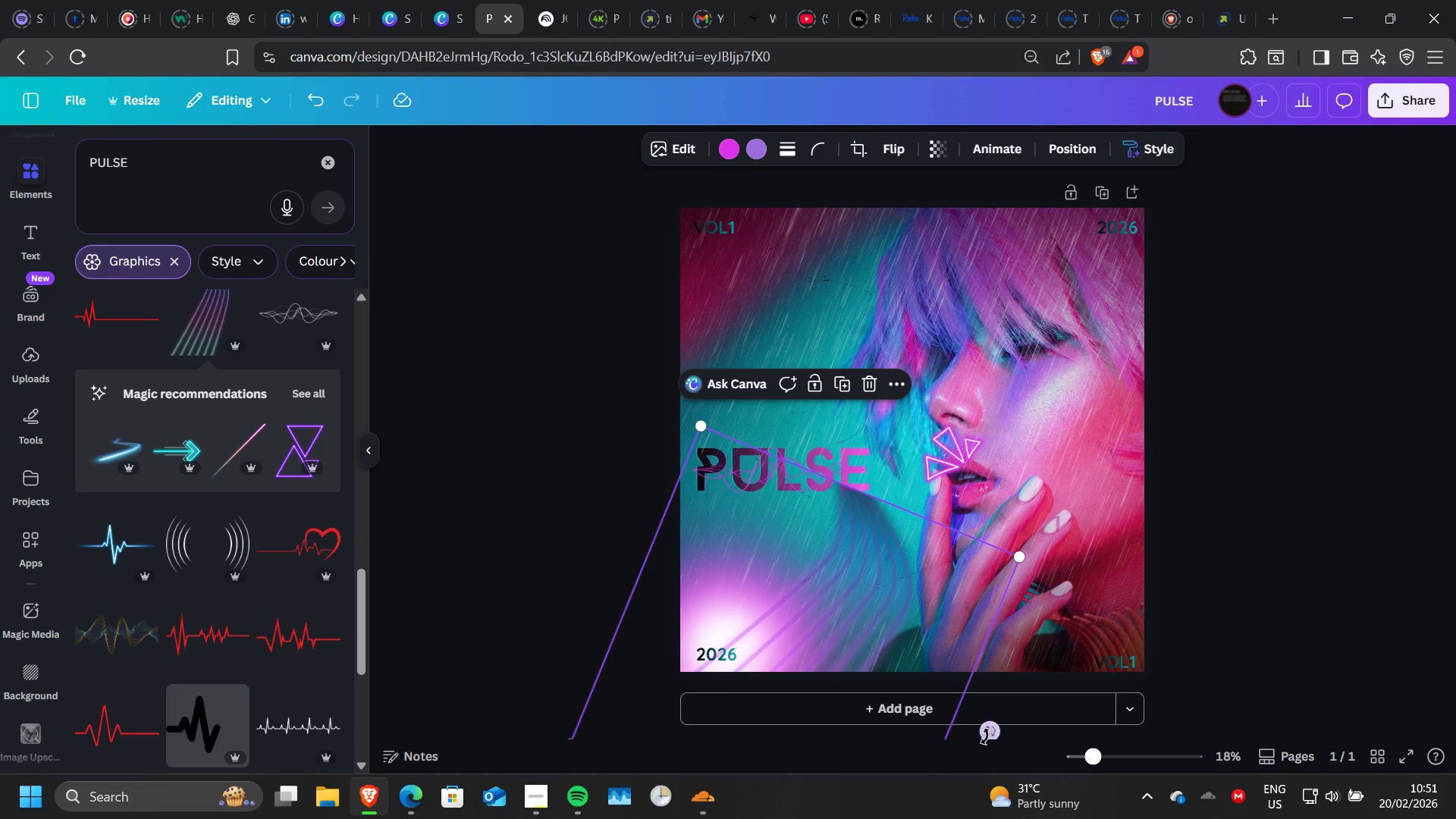 
left_click_drag(start_coordinate=[986, 736], to_coordinate=[898, 723])
 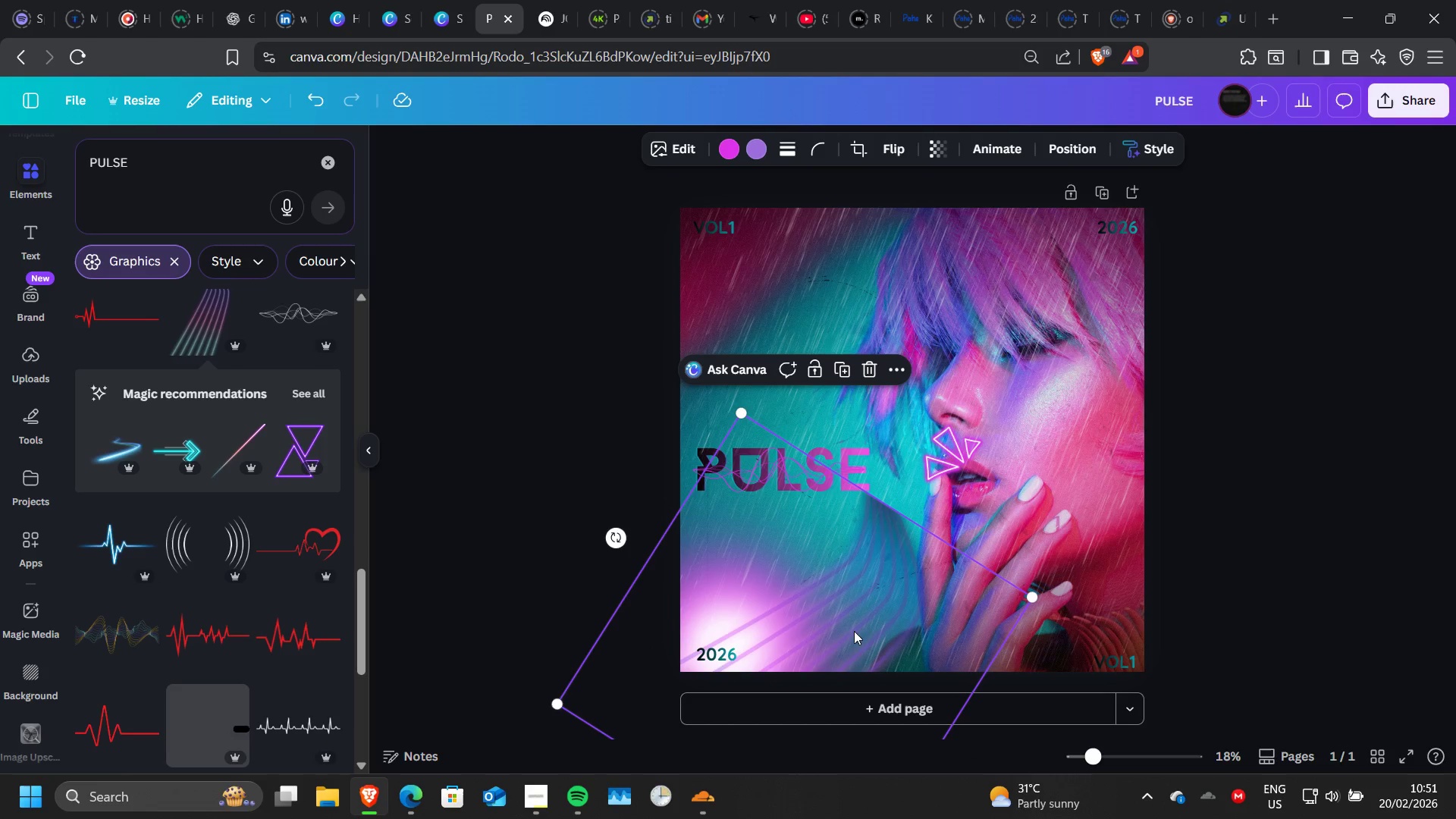 
left_click_drag(start_coordinate=[854, 631], to_coordinate=[828, 624])
 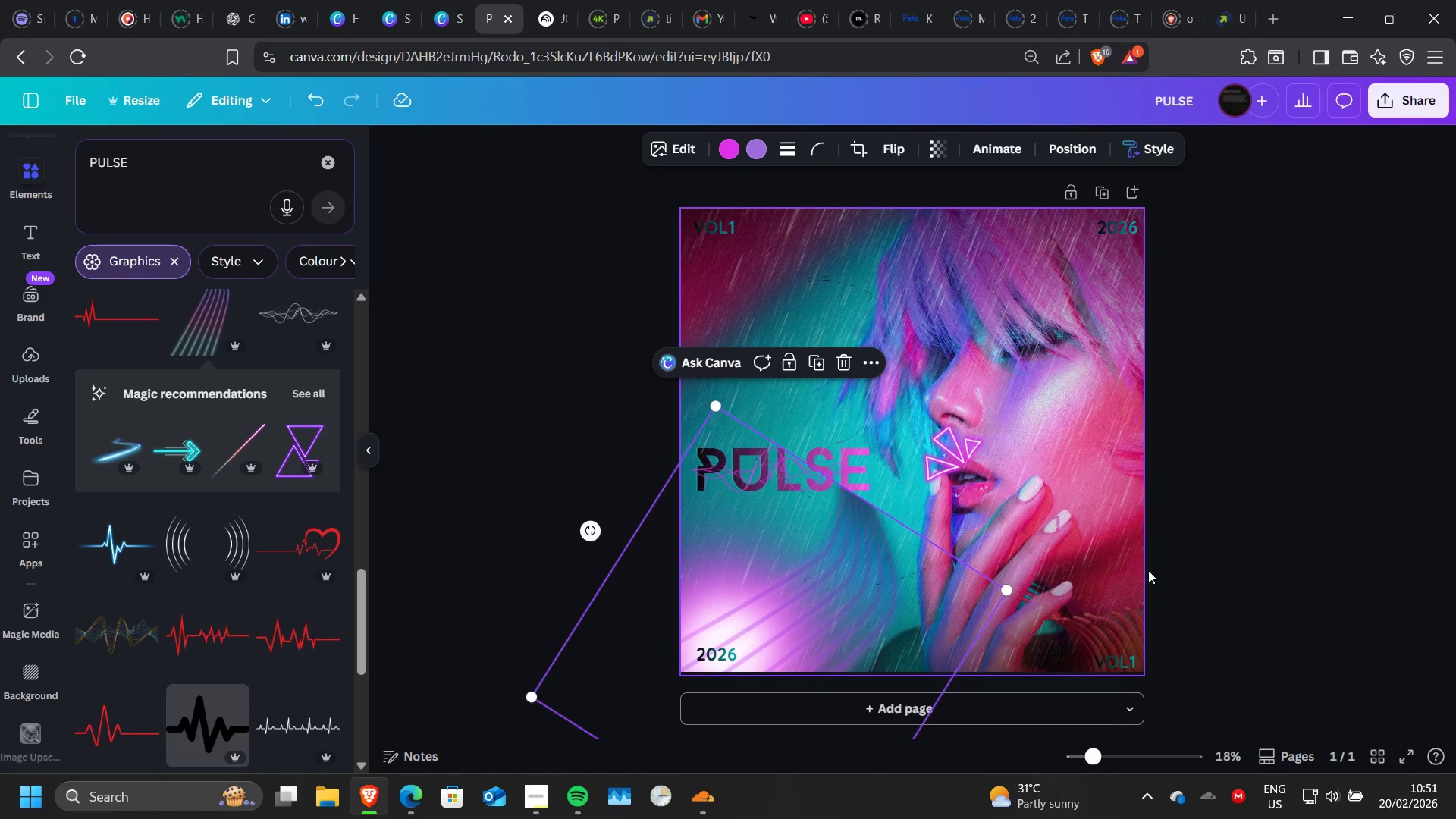 
left_click([1148, 570])
 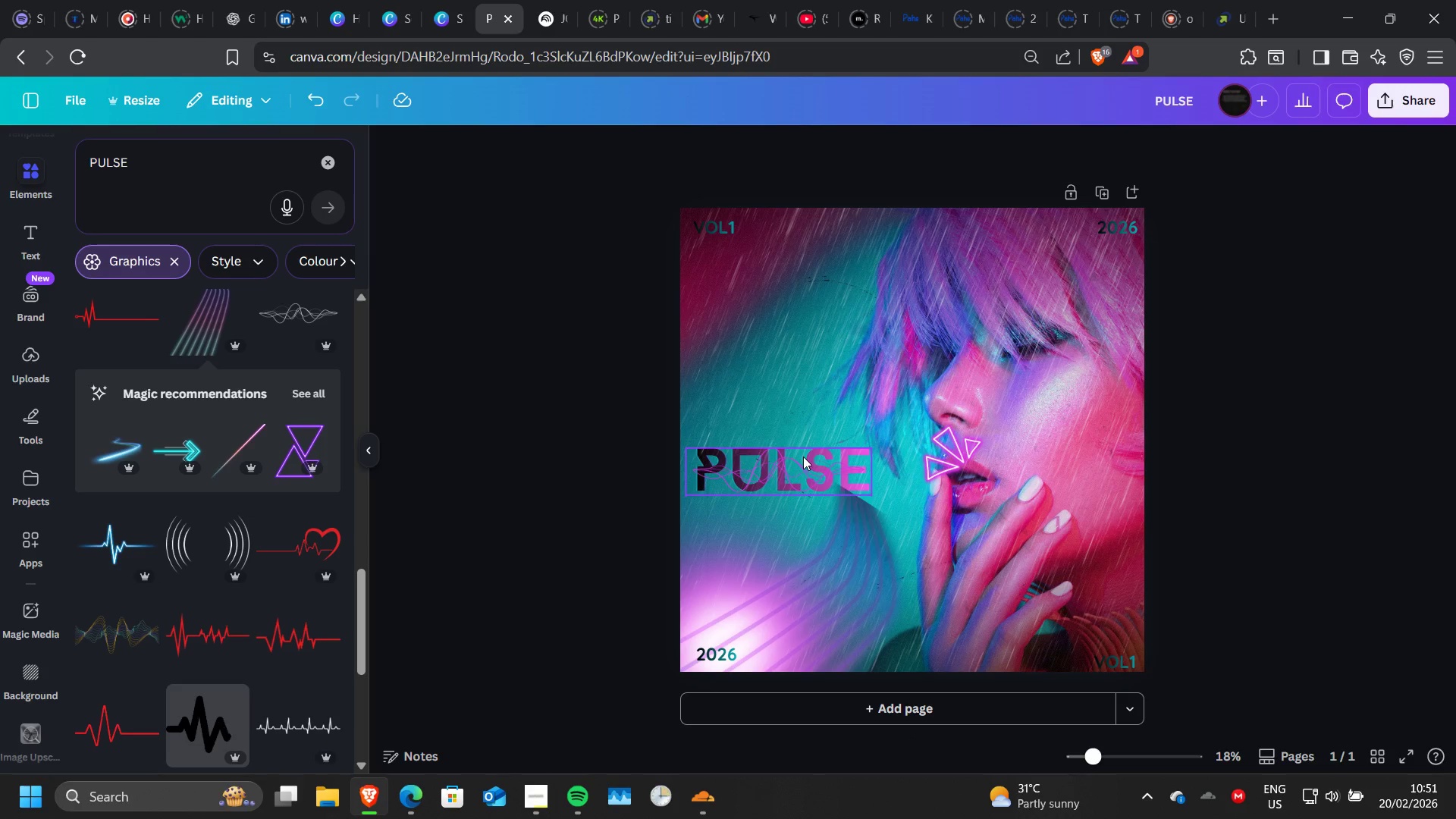 
wait(5.41)
 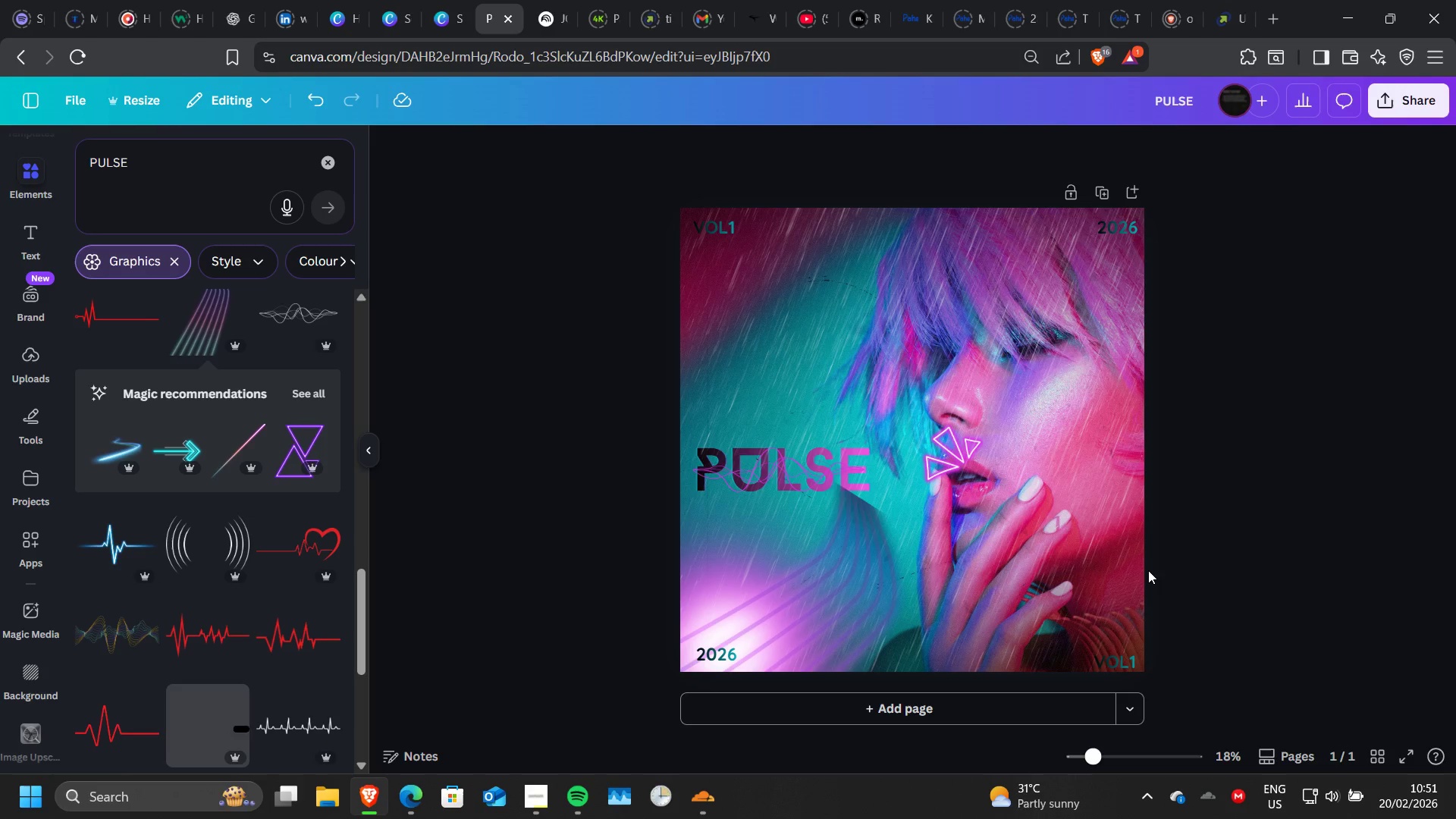 
left_click([803, 457])
 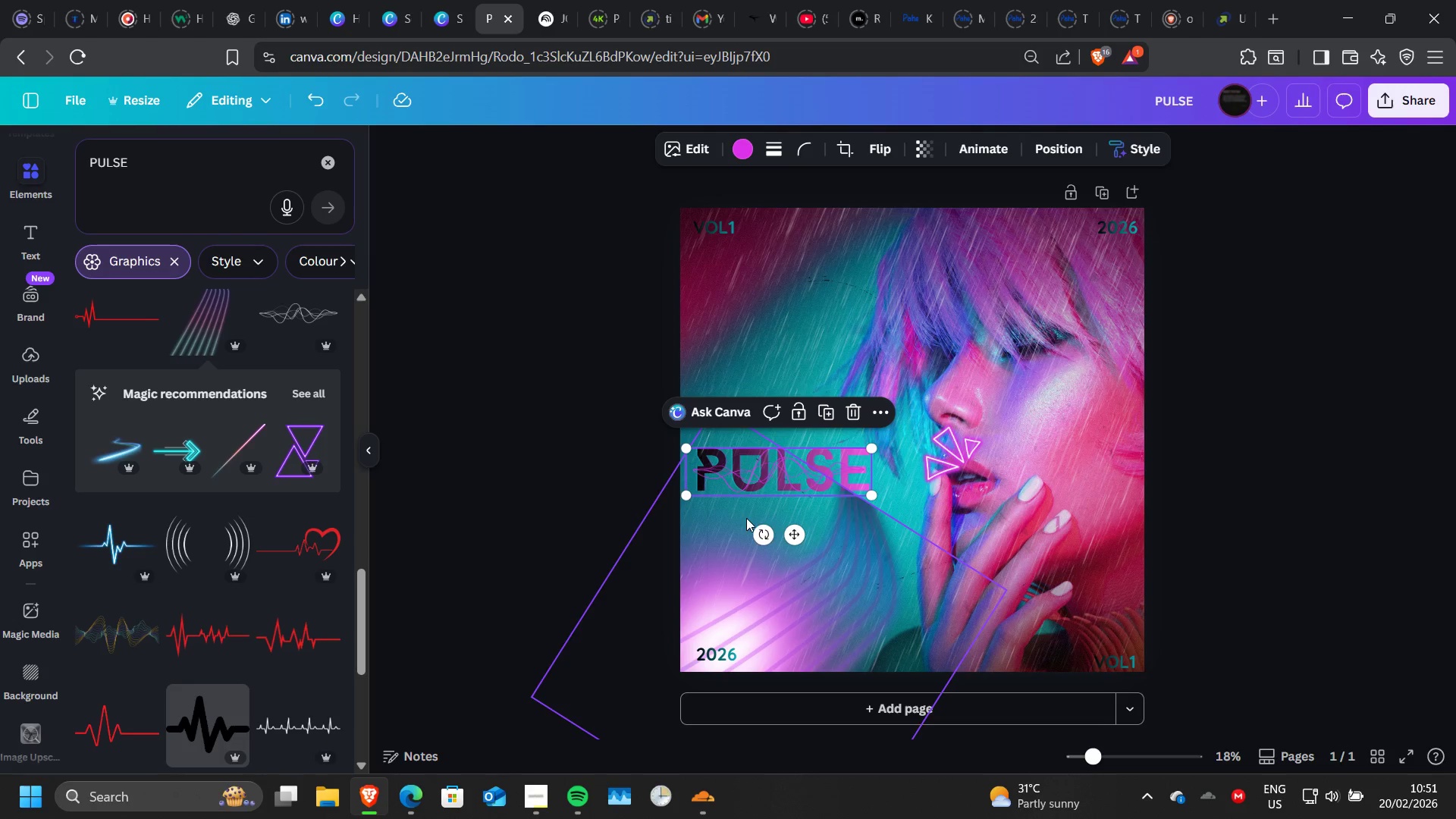 
left_click_drag(start_coordinate=[758, 532], to_coordinate=[752, 513])
 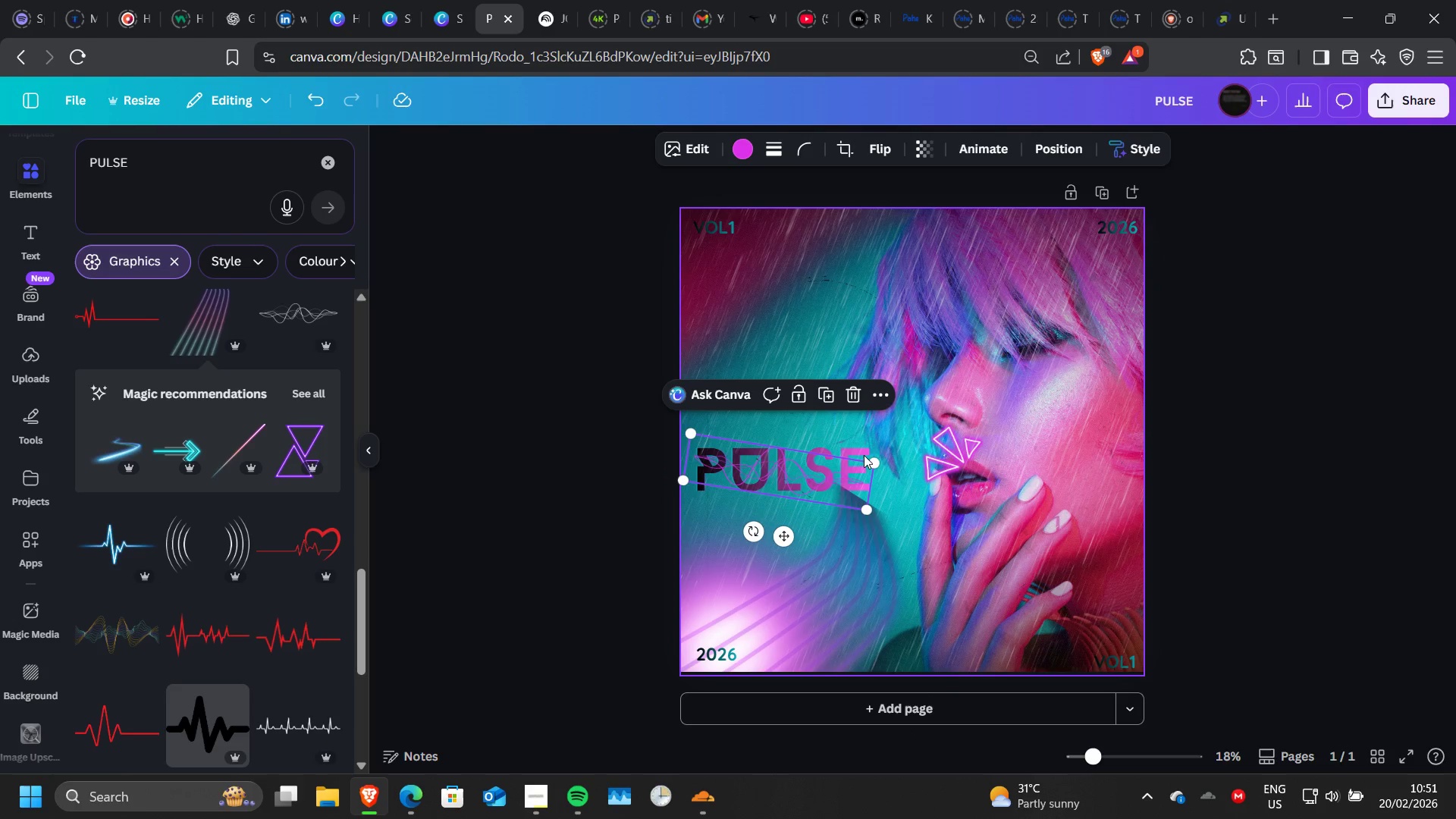 
key(Control+Z)
 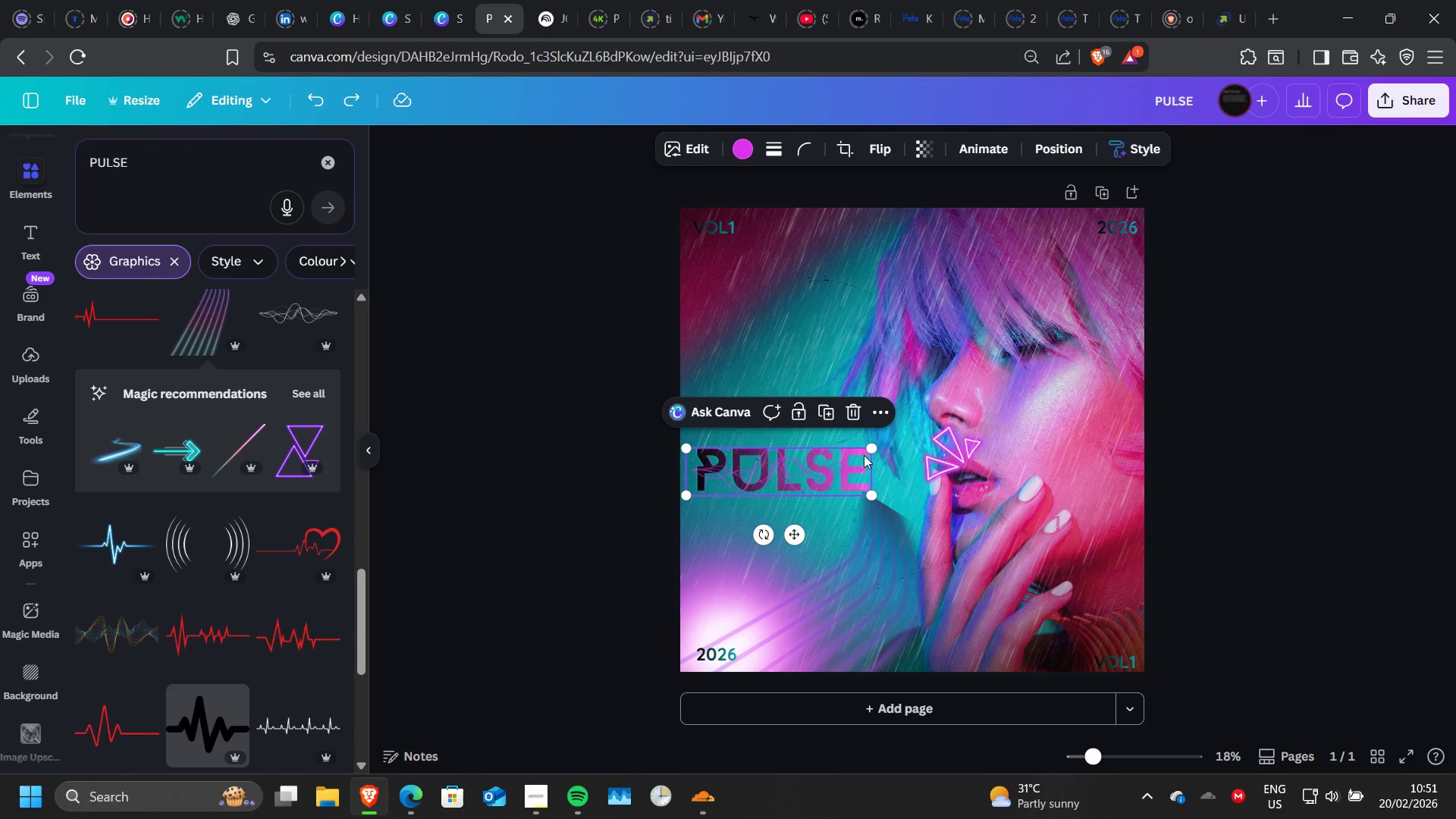 
key(Control+Z)
 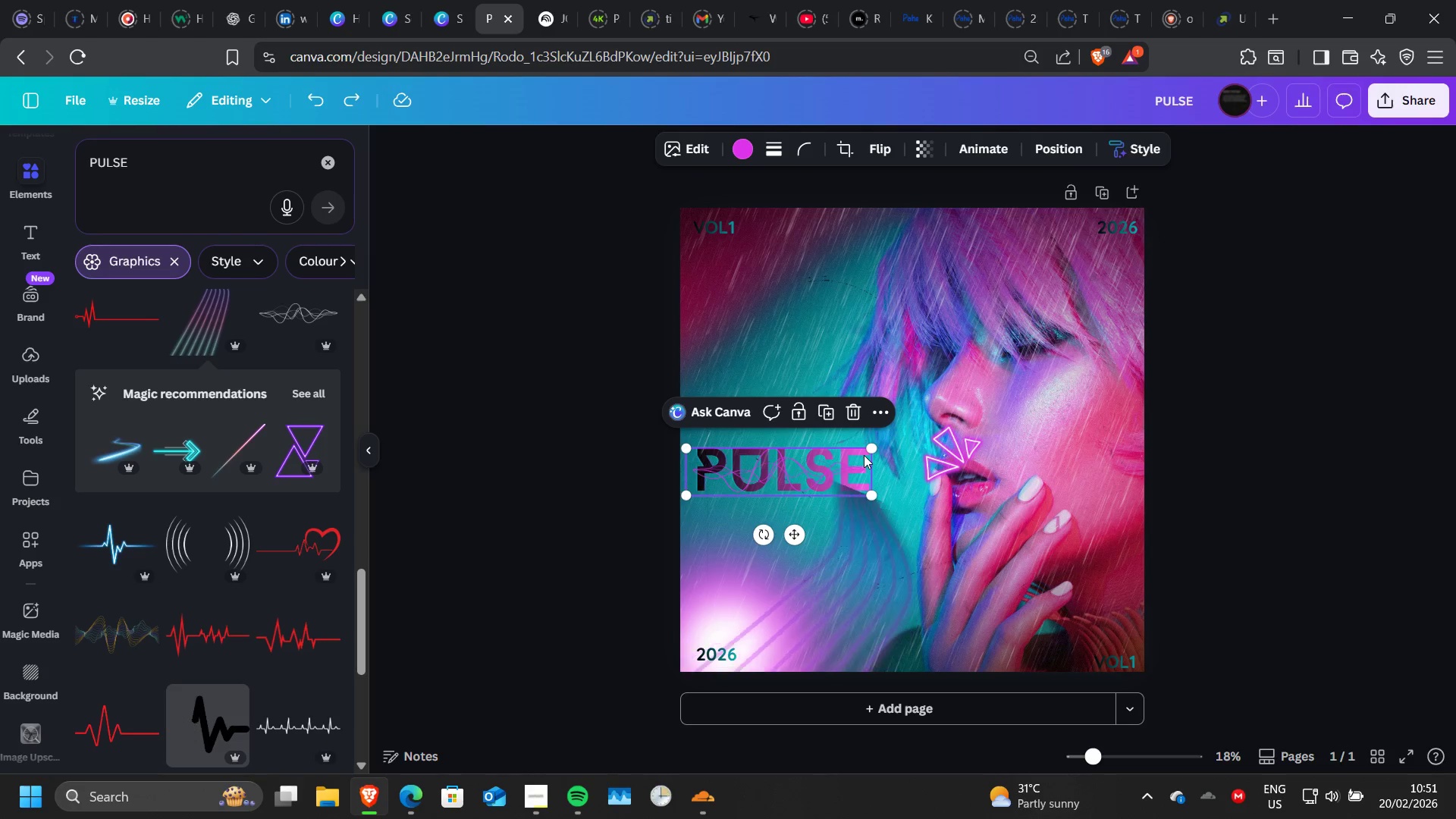 
key(Control+Z)
 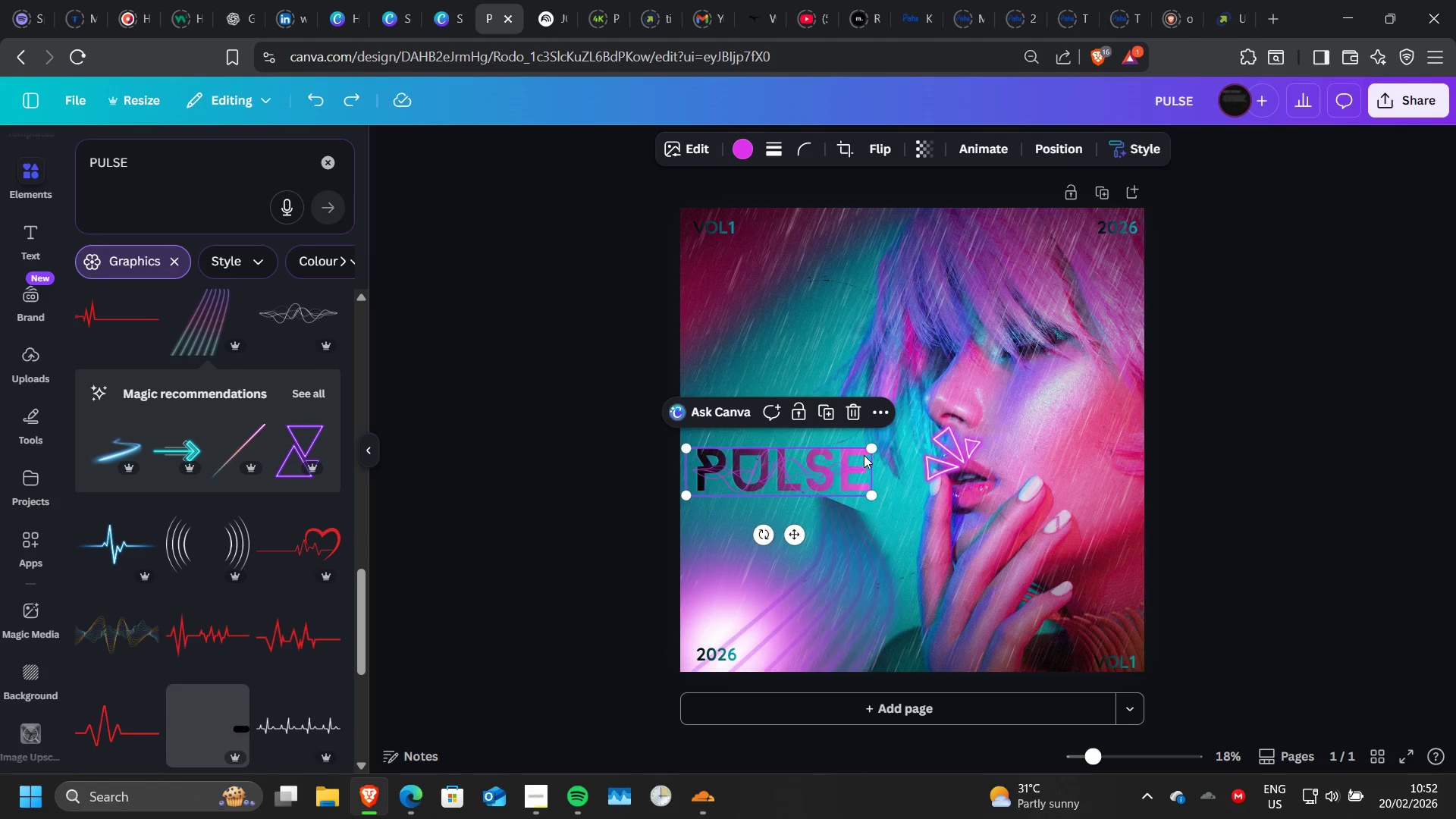 
key(Control+Z)
 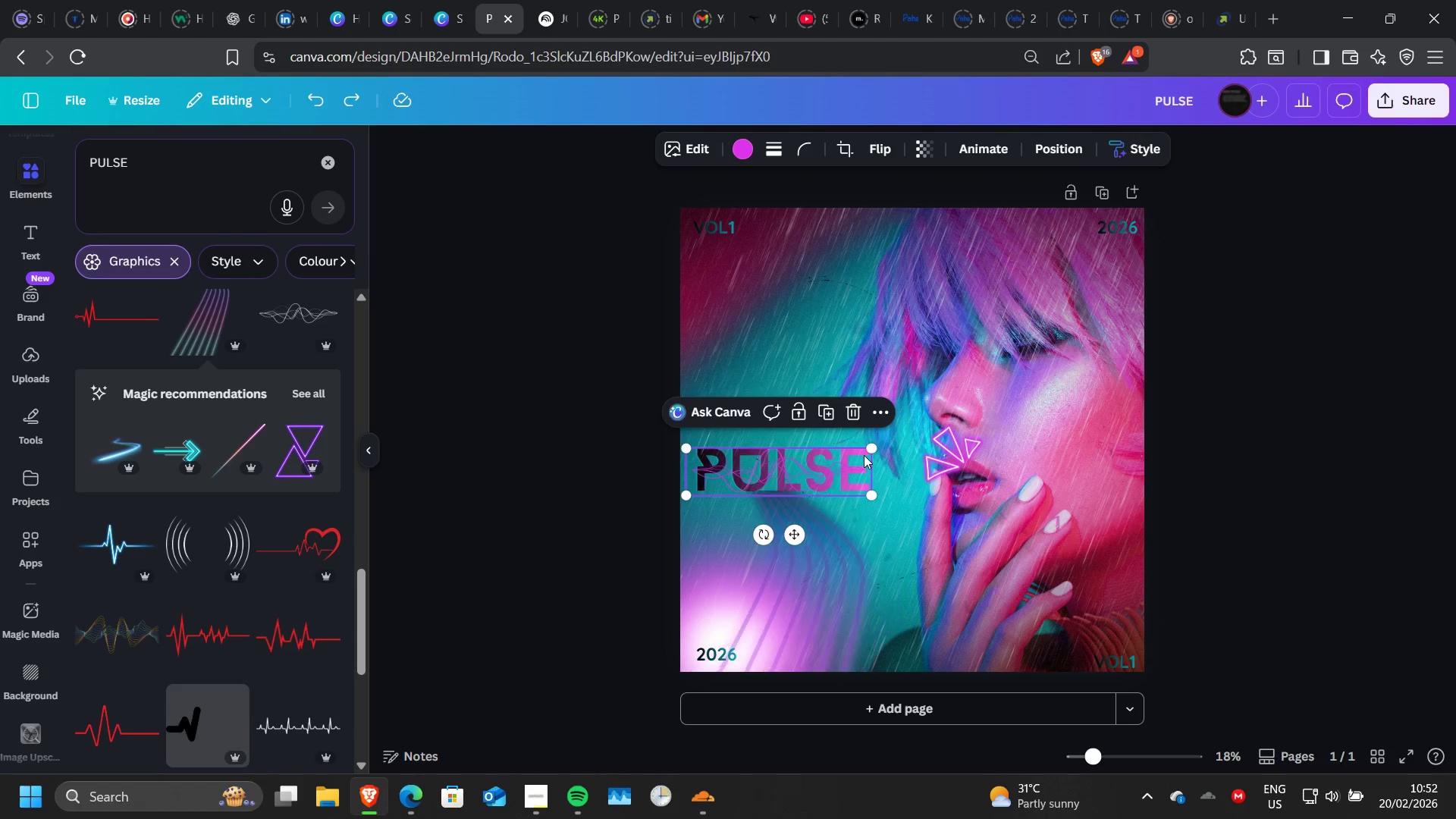 
key(Control+Z)
 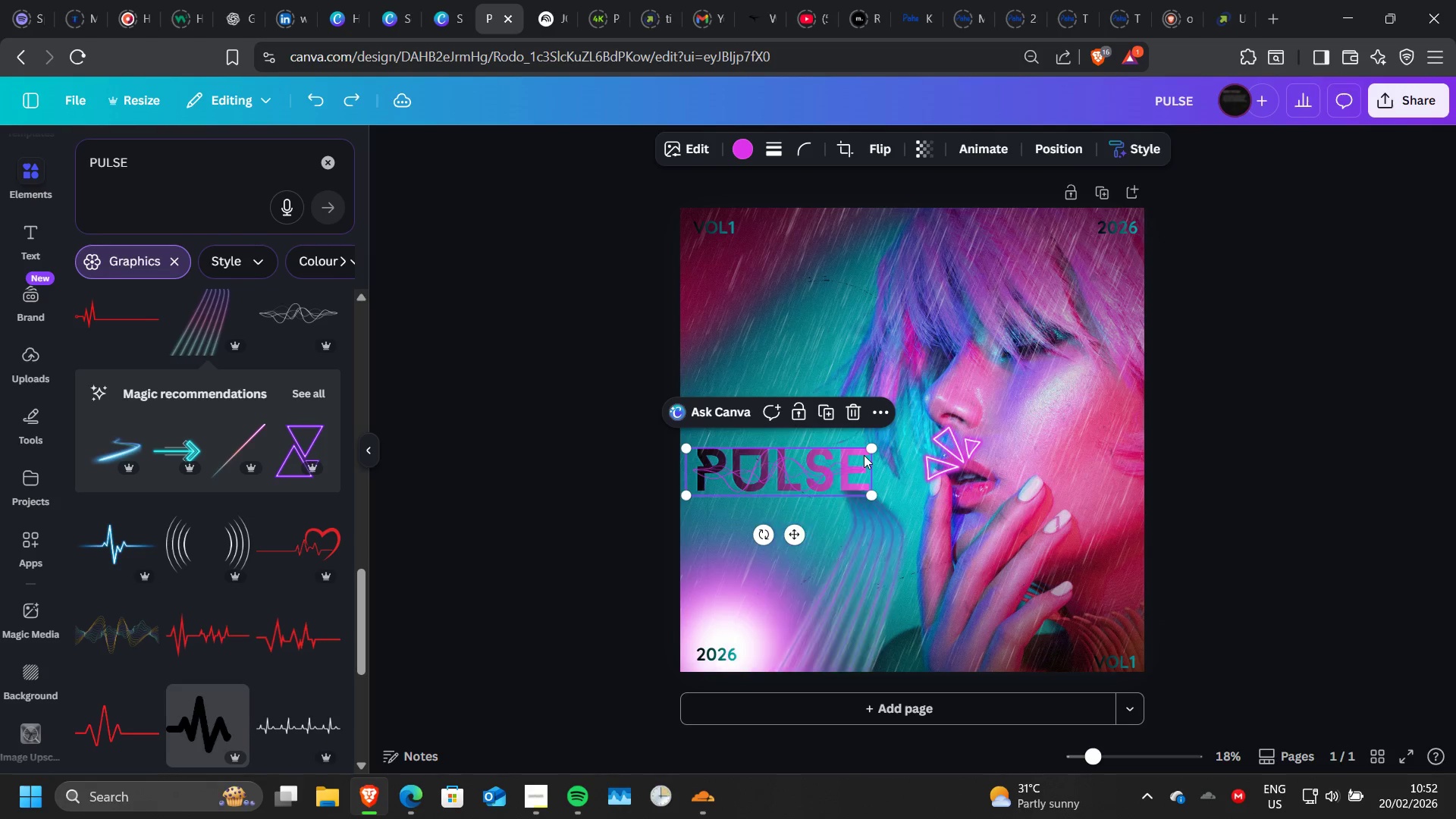 
key(Control+Z)
 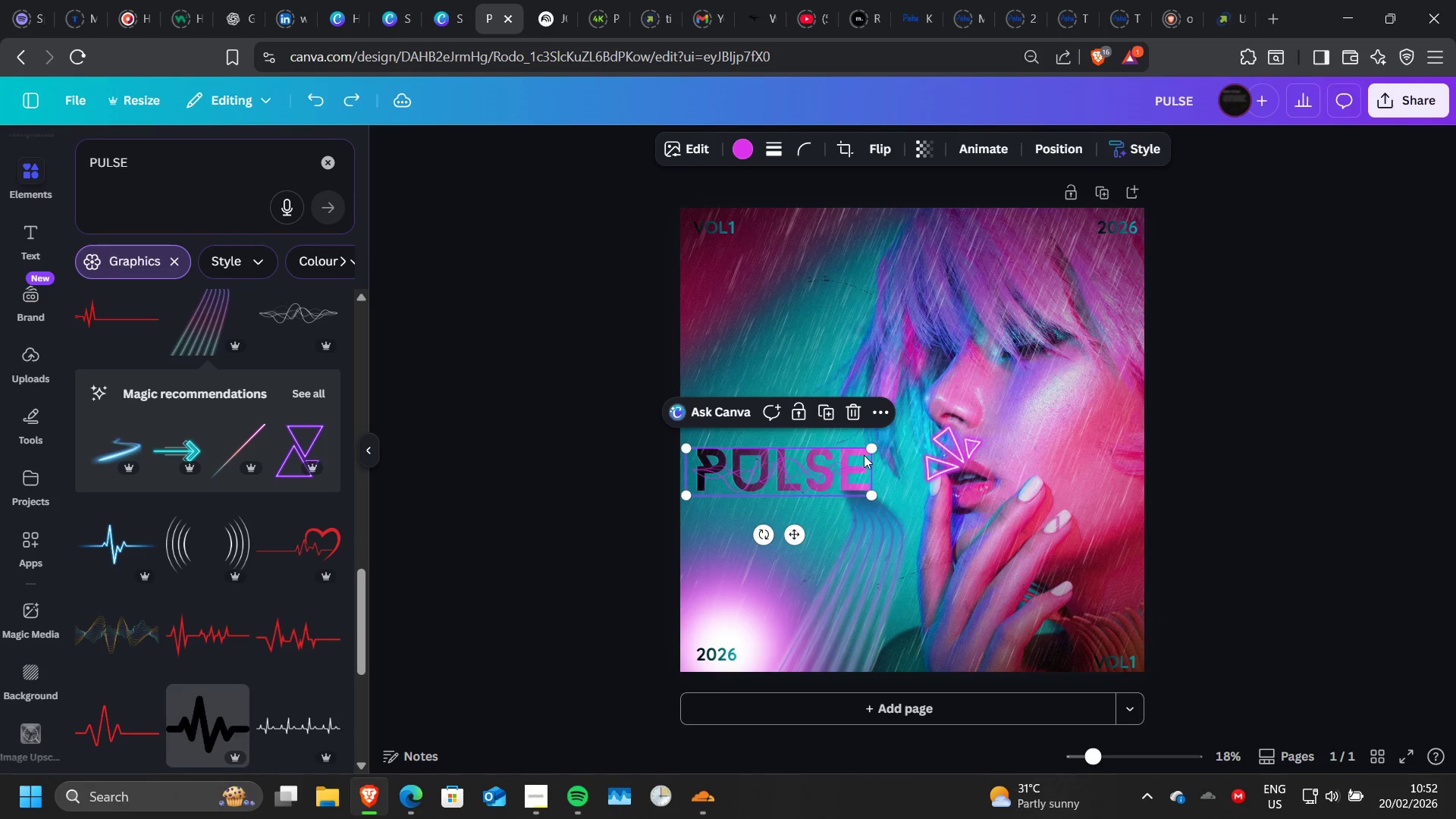 
key(Control+Z)
 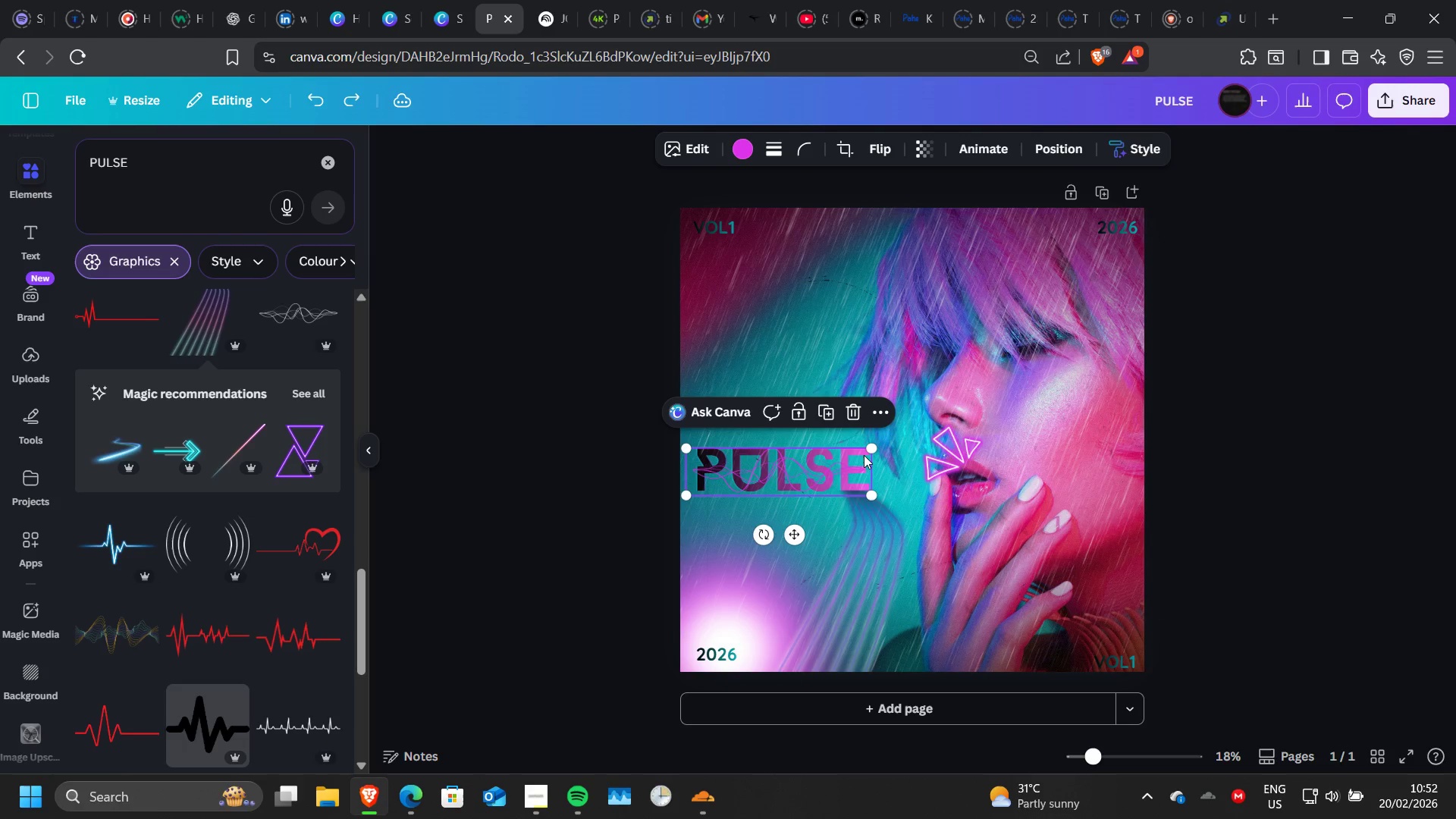 
key(Control+Z)
 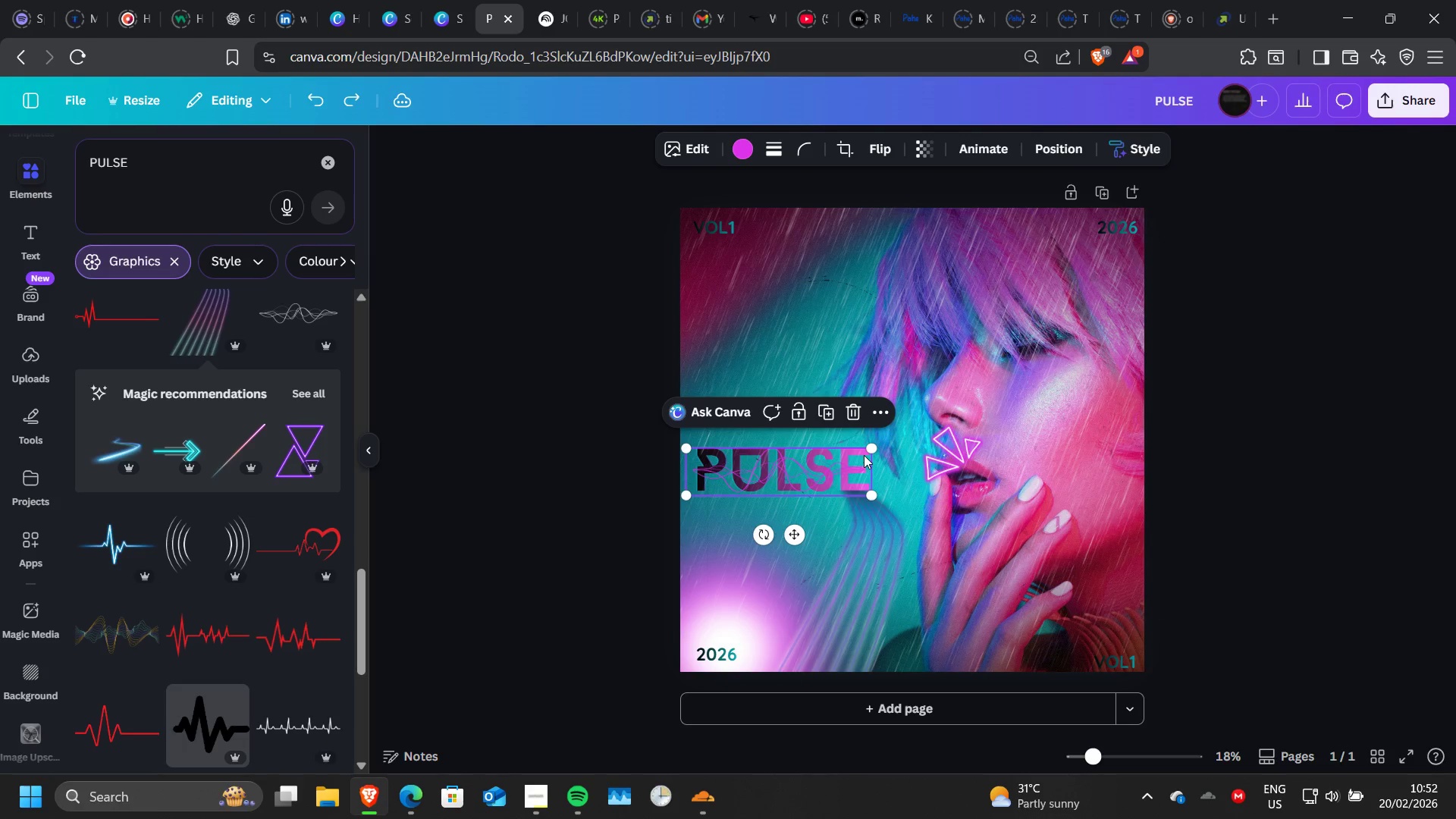 
key(Control+Z)
 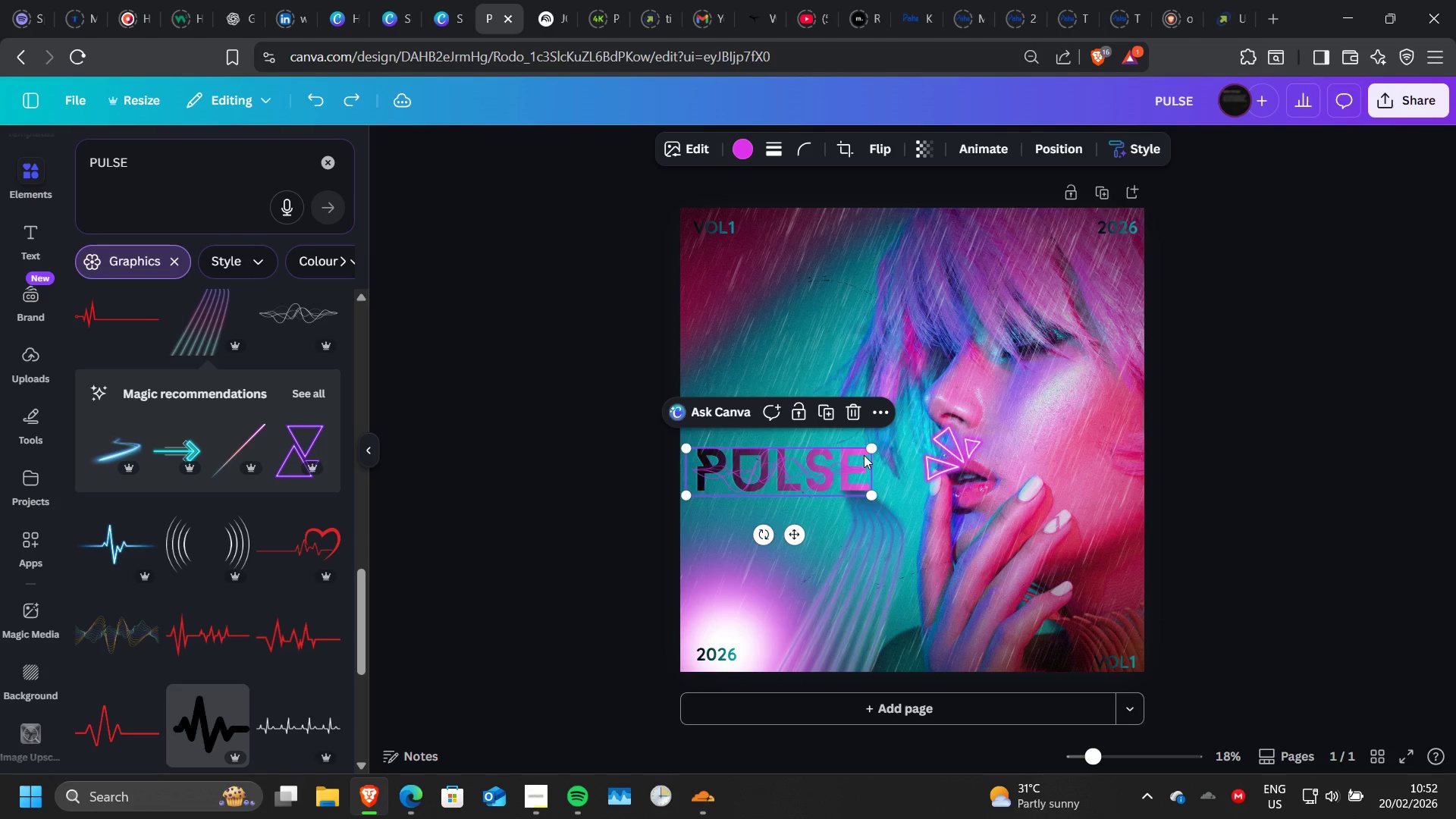 
key(Control+Z)
 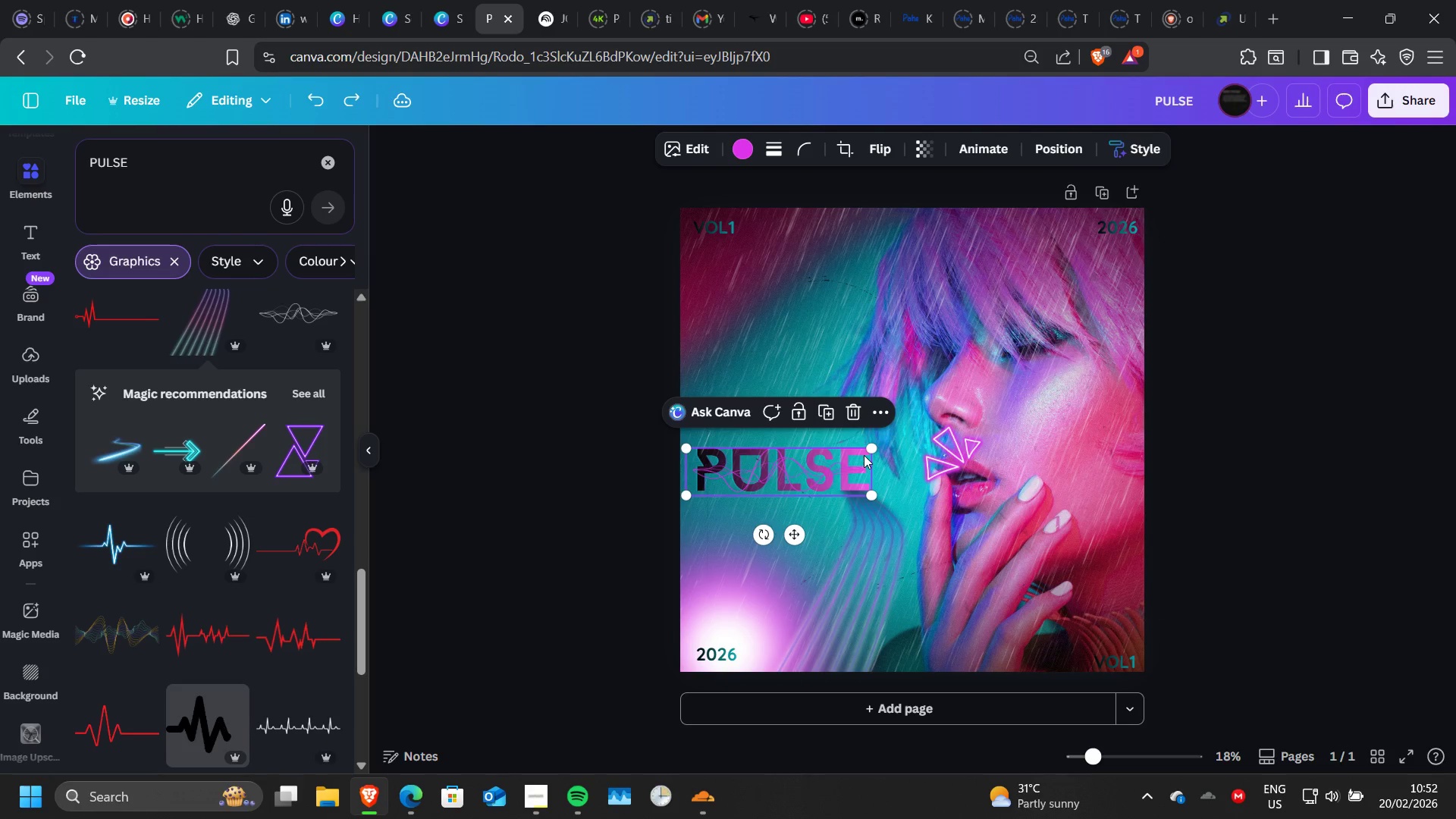 
key(Control+Z)
 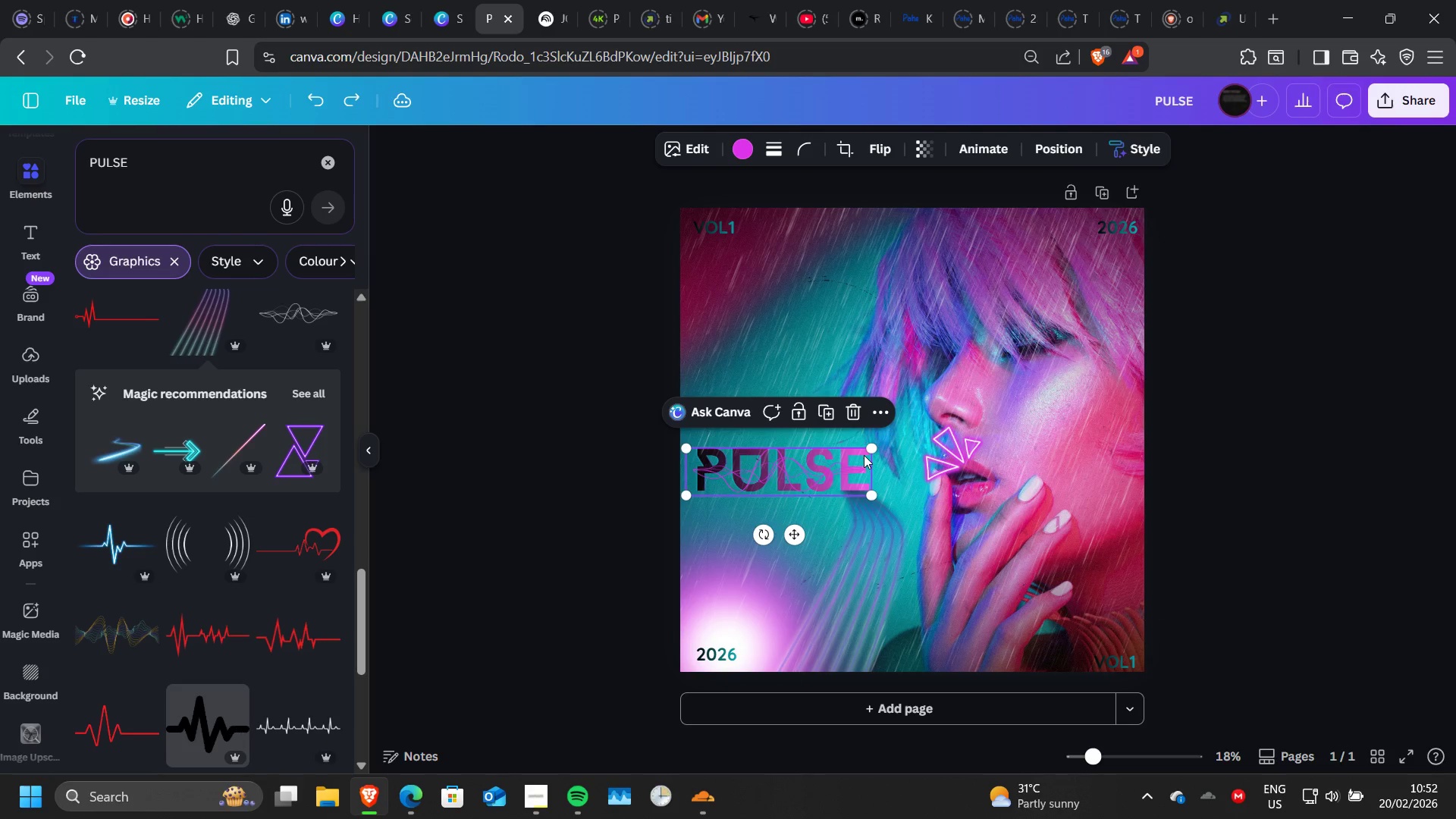 
key(Control+Z)
 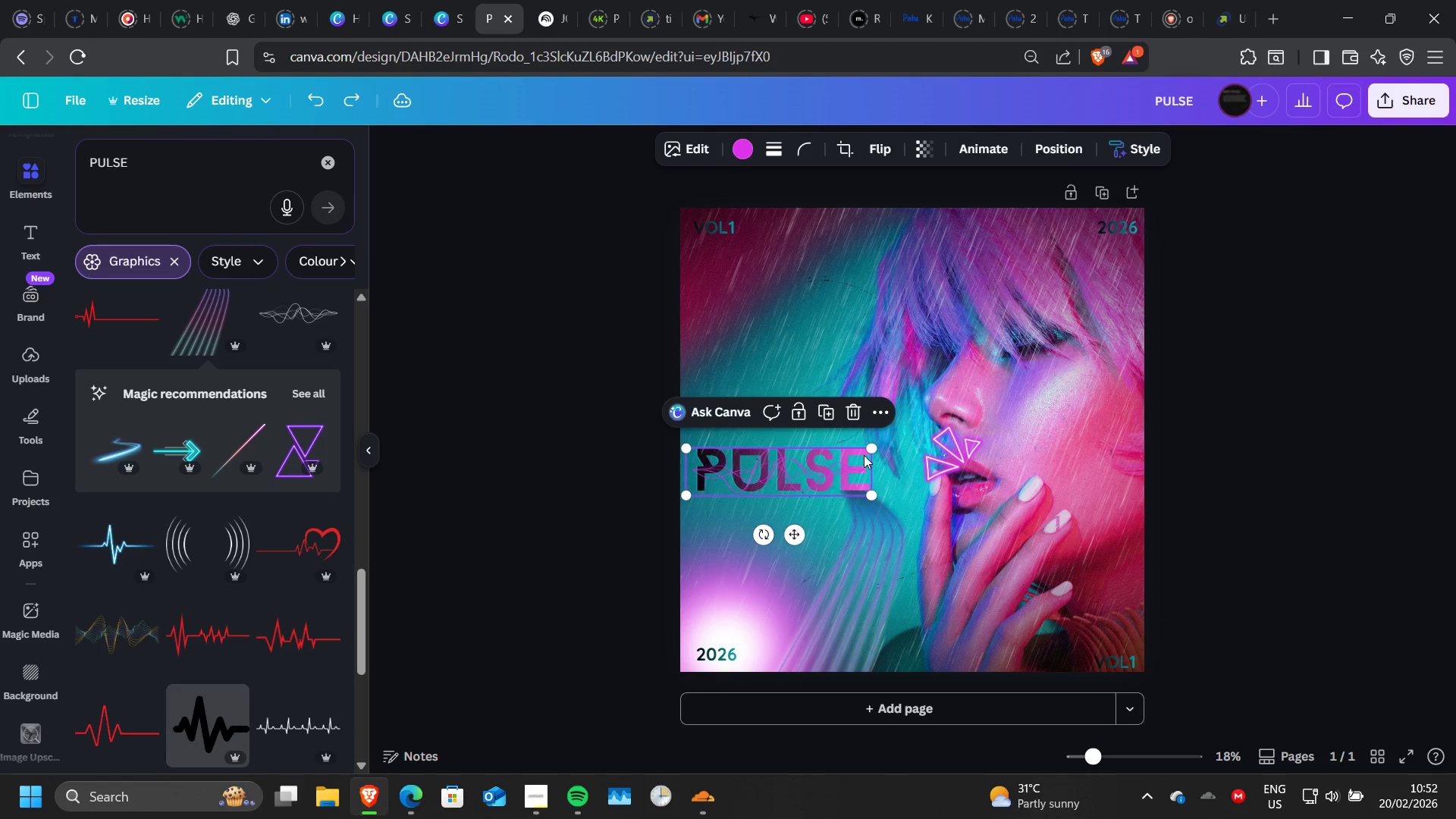 
key(Control+Z)
 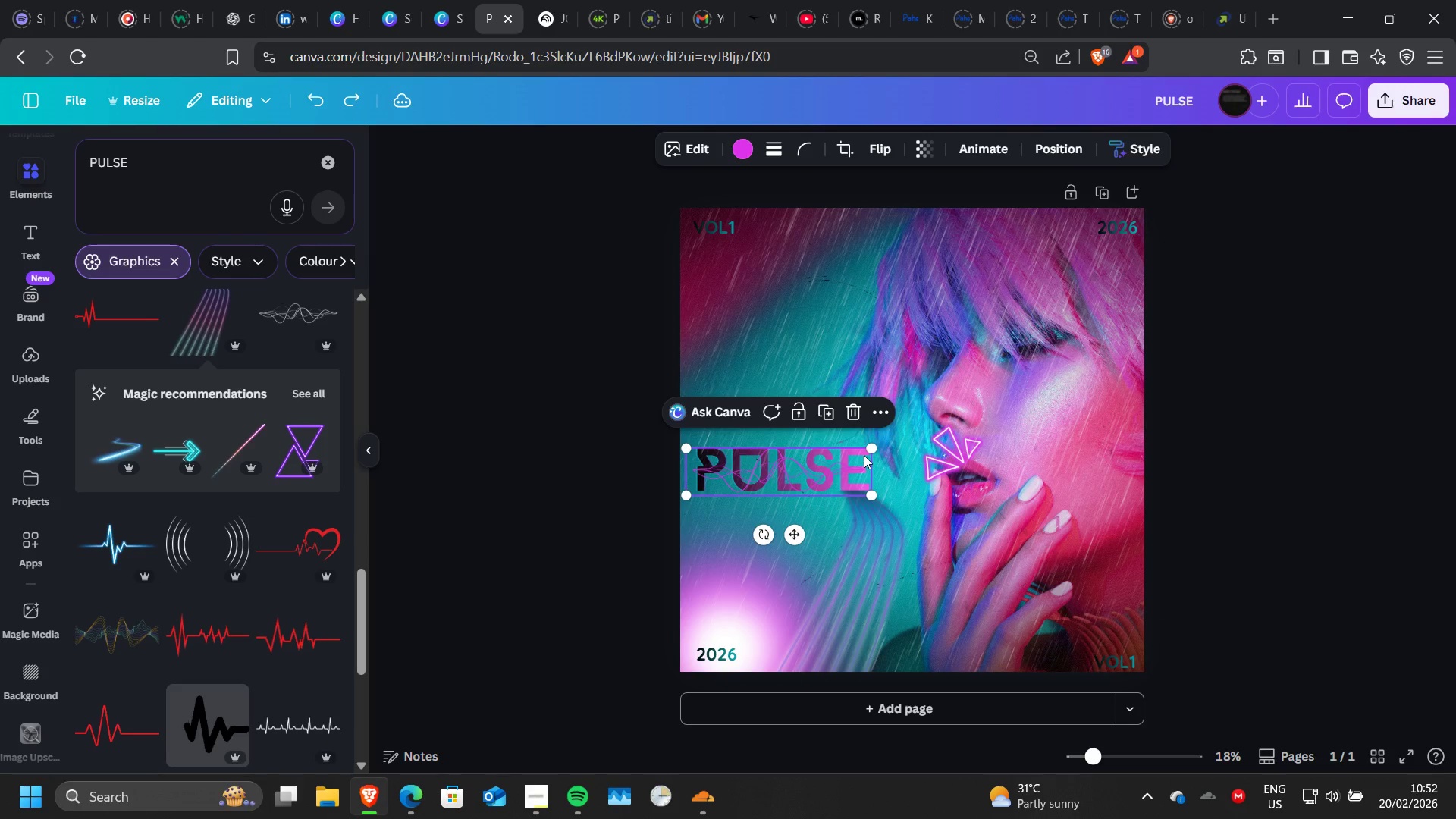 
key(Control+Z)
 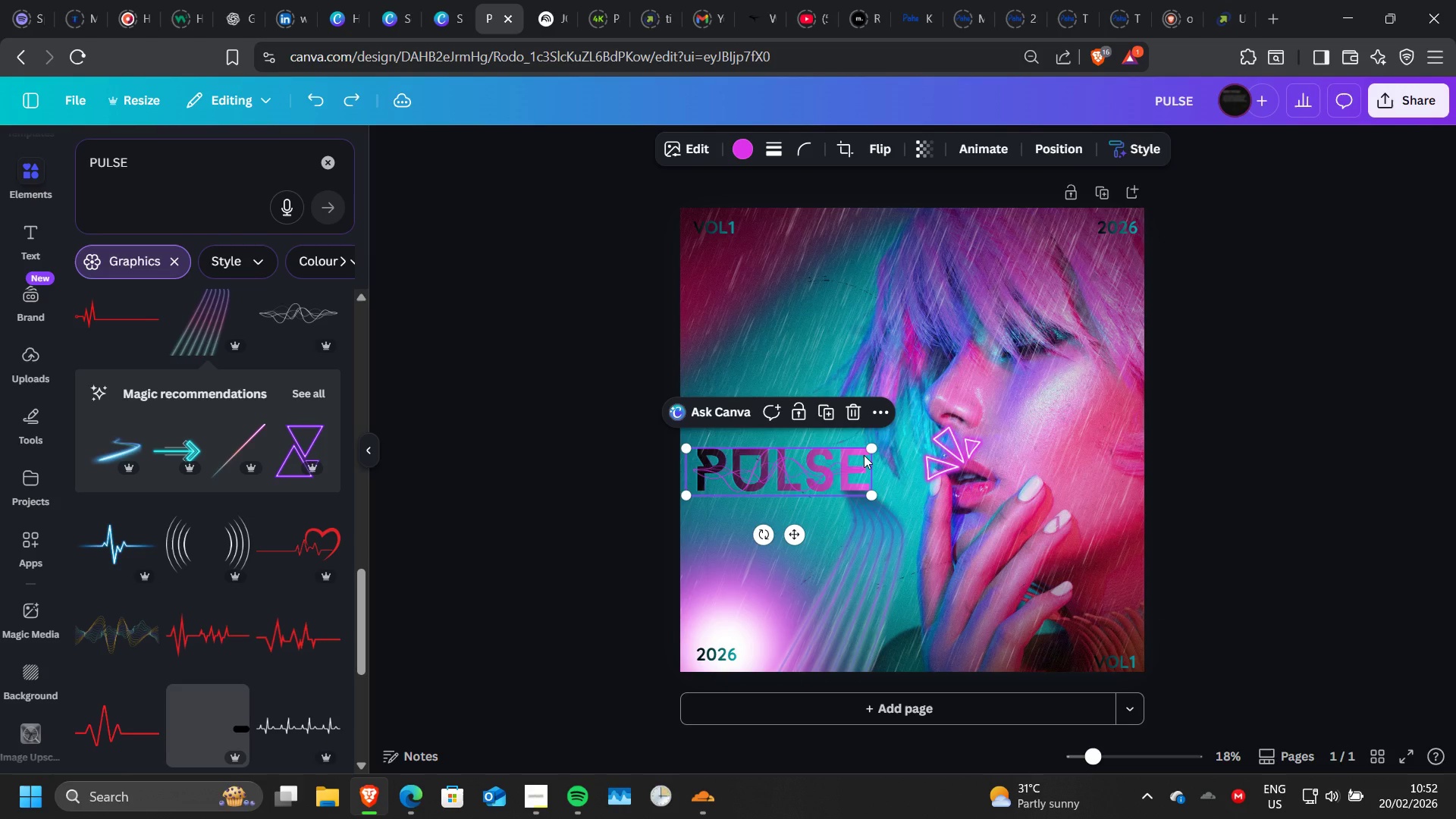 
key(Control+Z)
 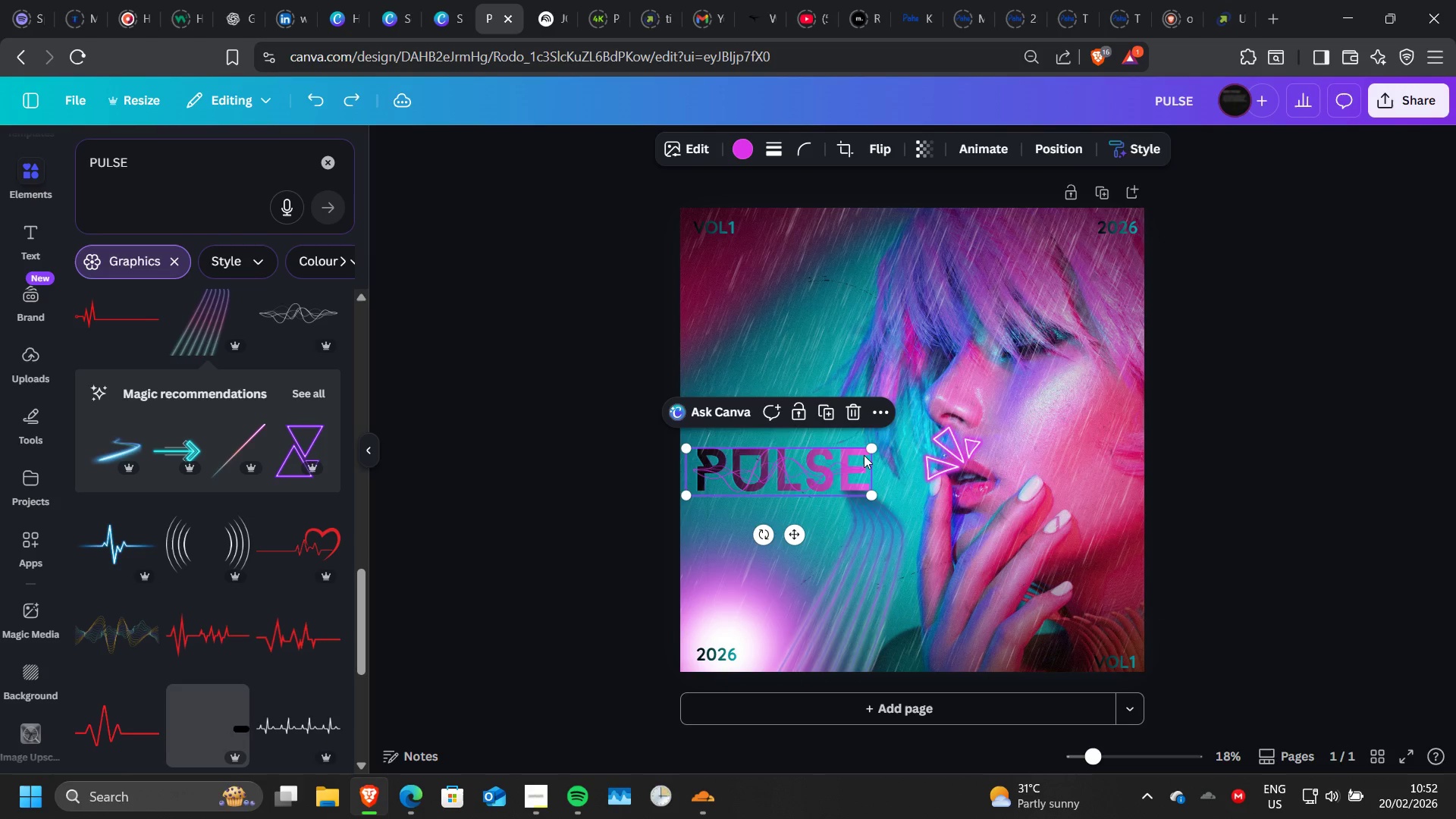 
key(Control+Z)
 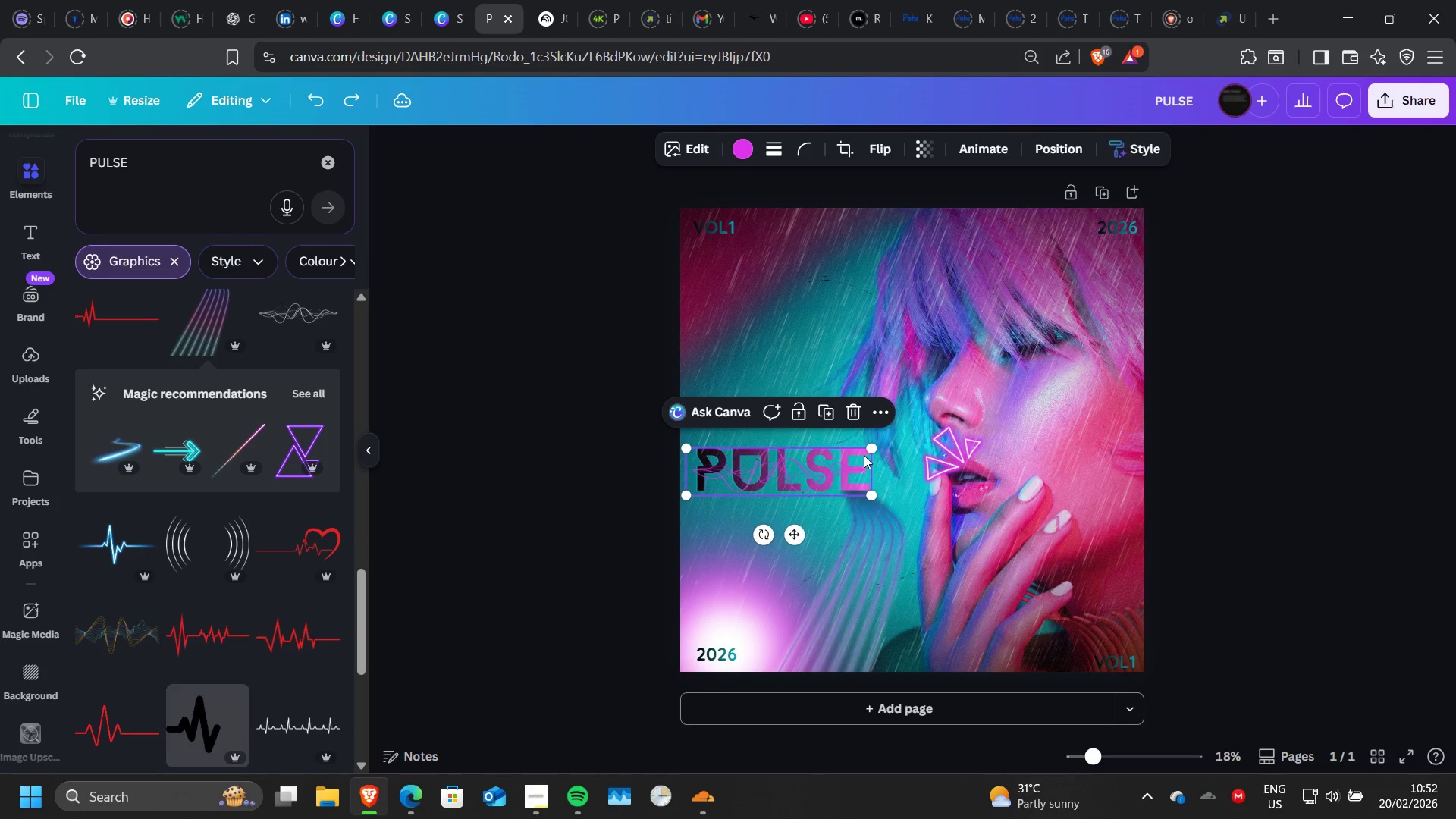 
key(Control+Z)
 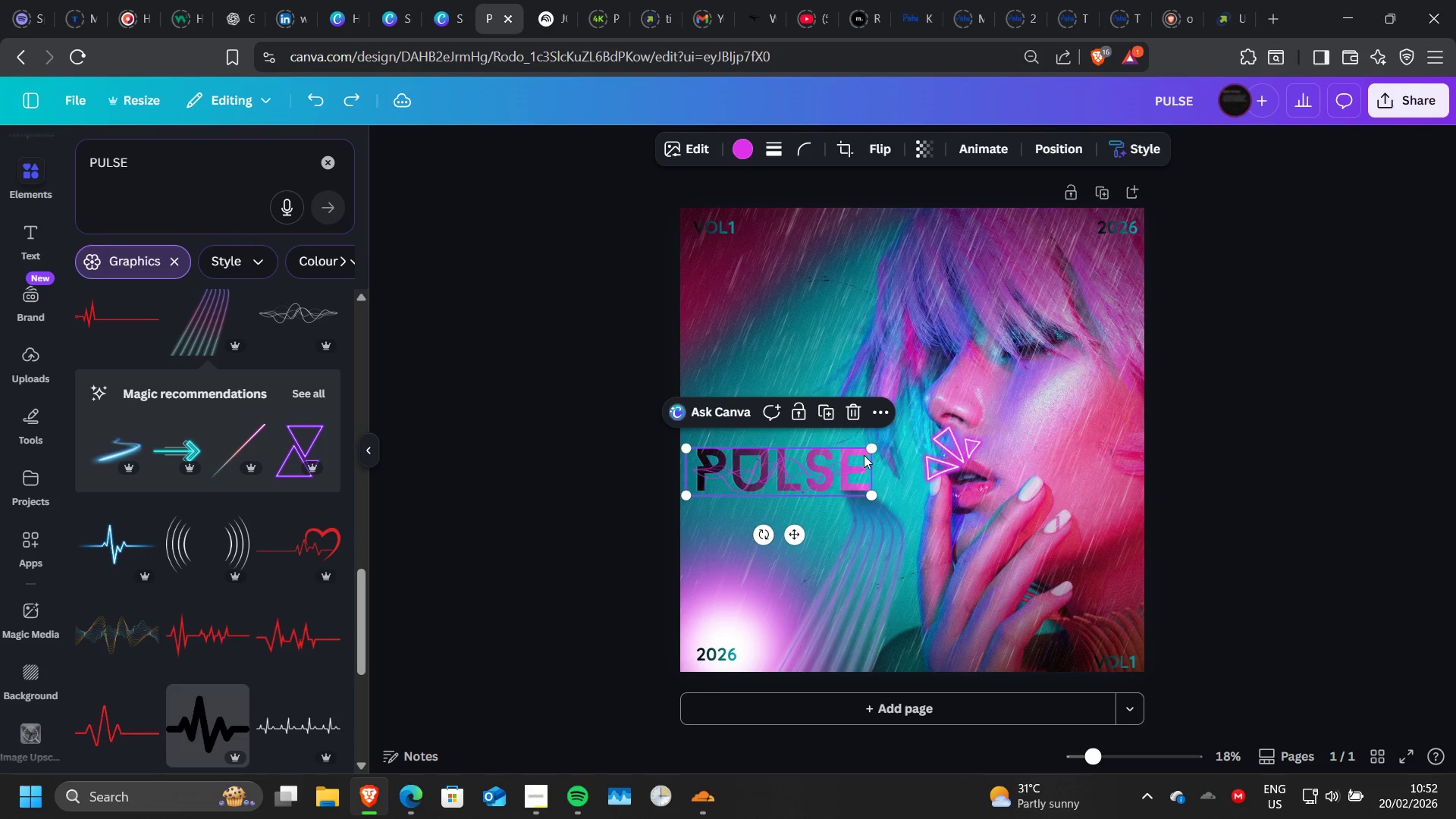 
key(Control+Z)
 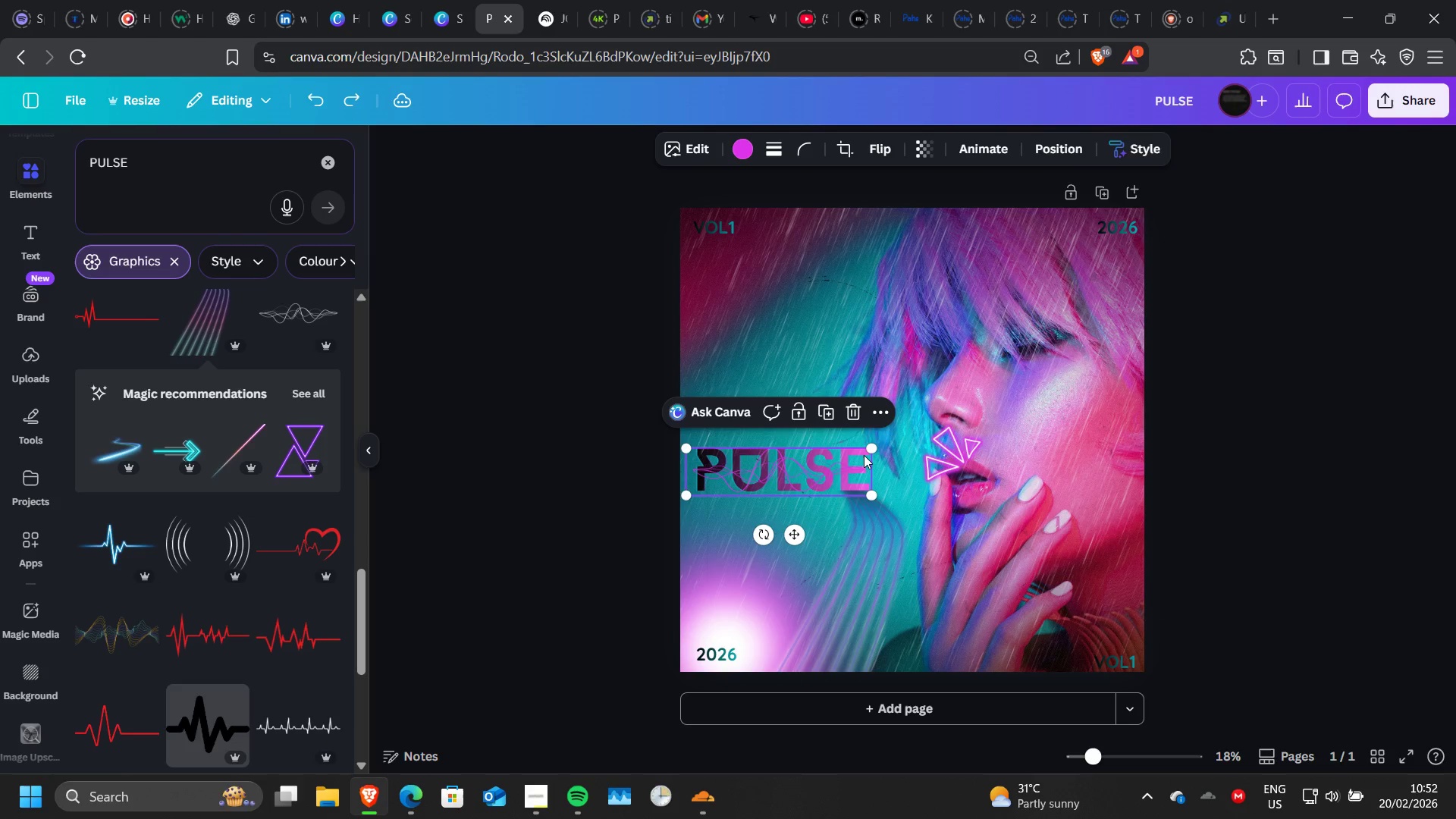 
key(Control+Z)
 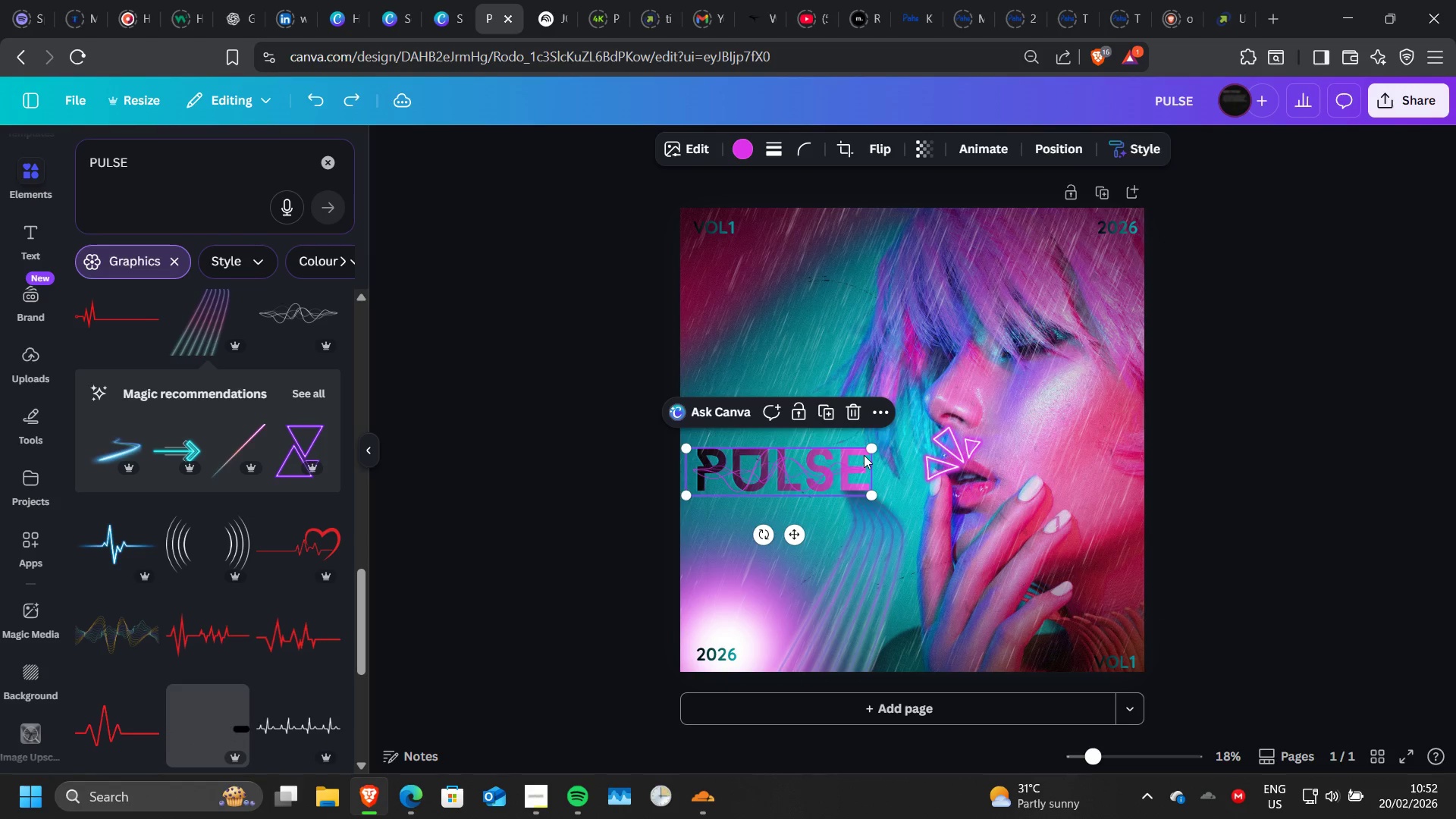 
key(Control+Z)
 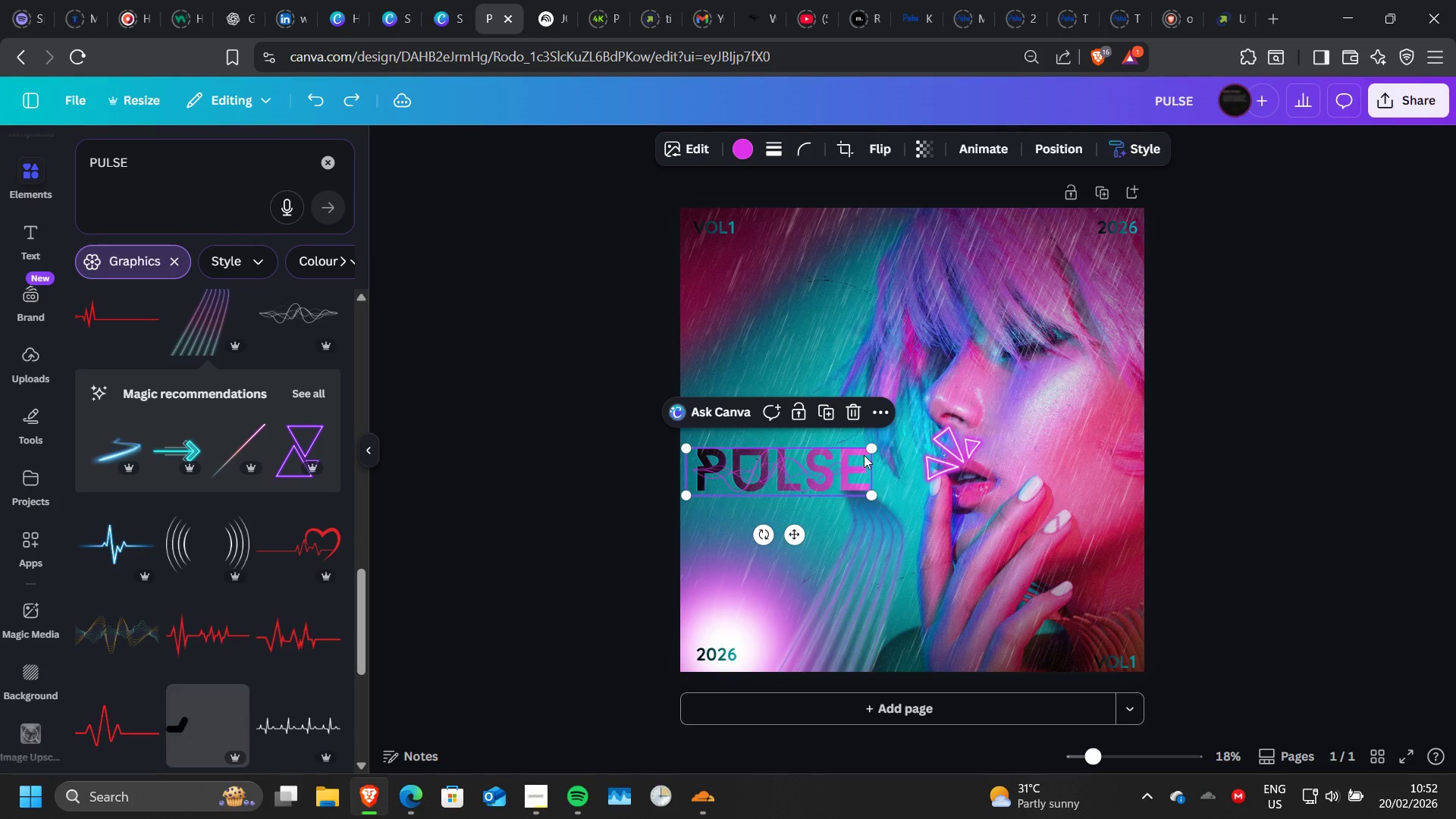 
key(Control+Z)
 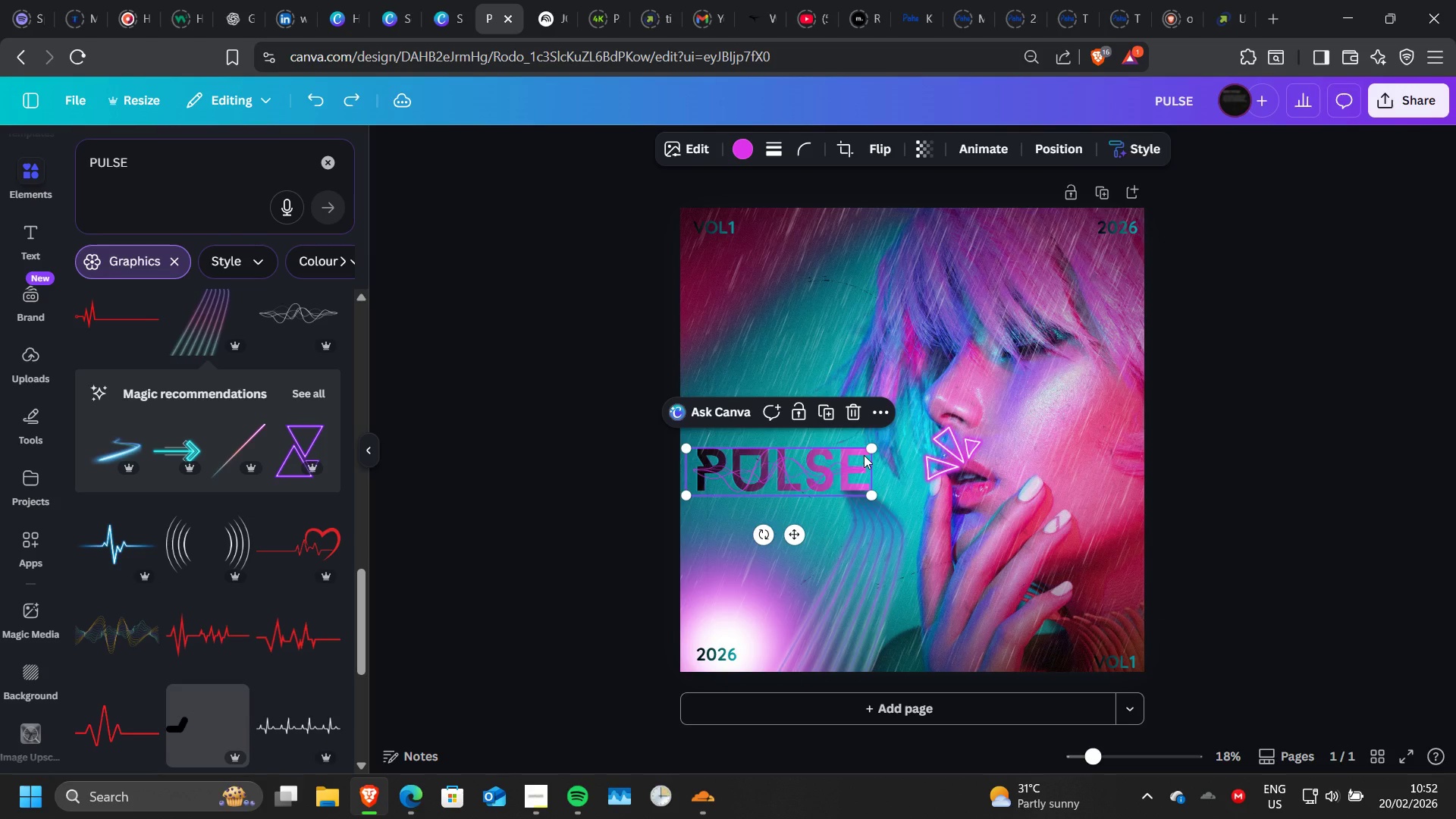 
key(Control+Z)
 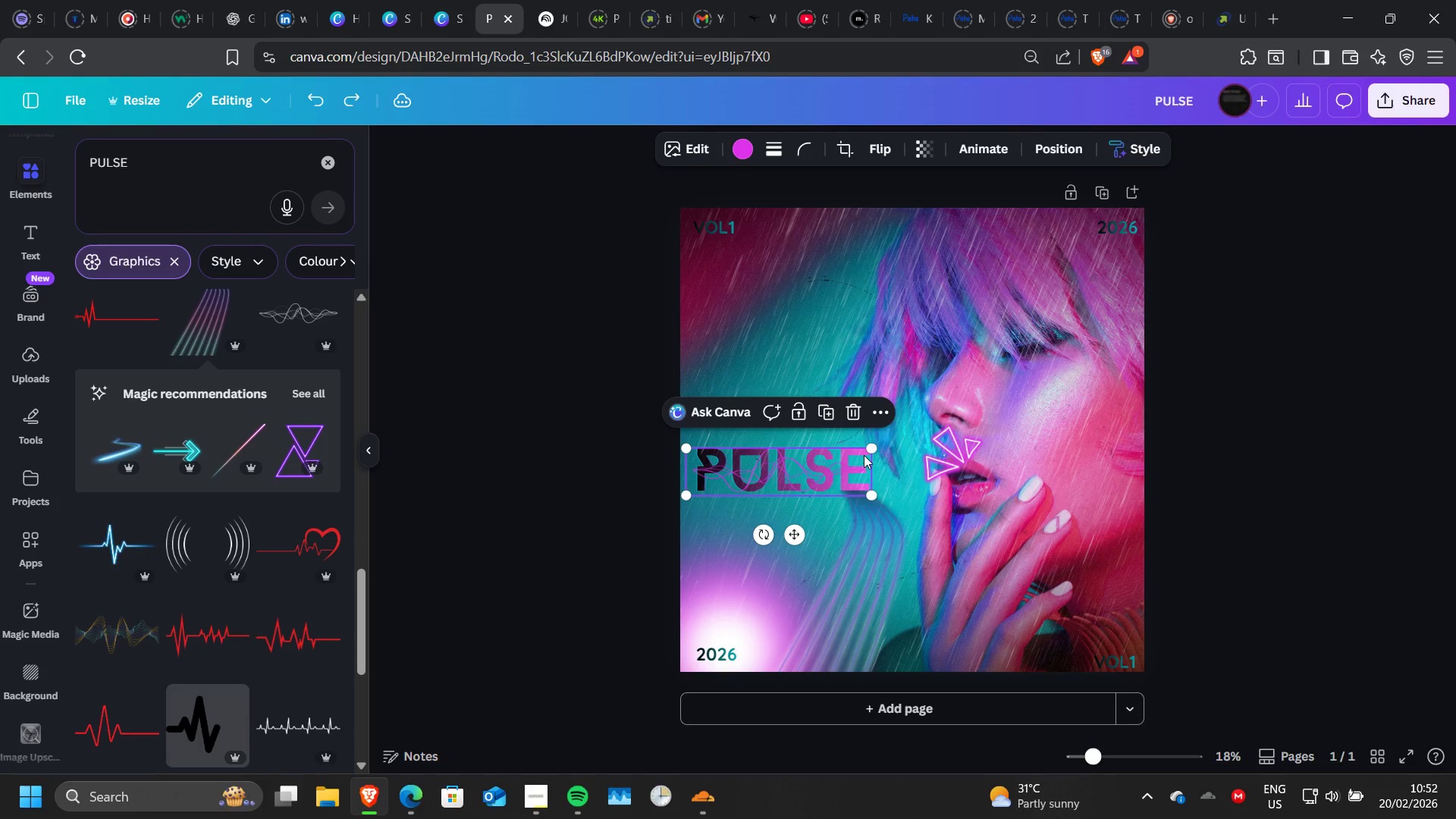 
key(Control+Z)
 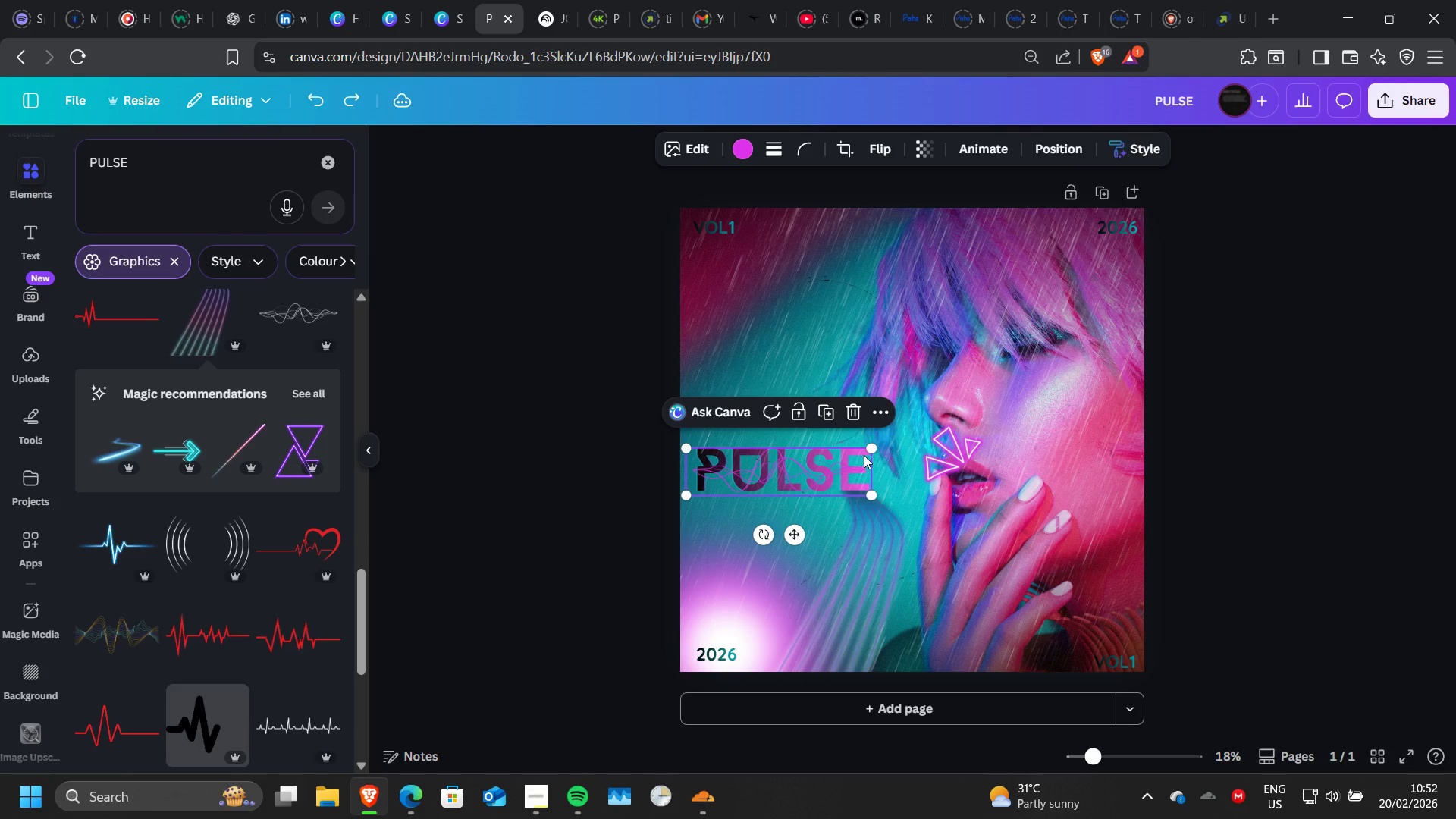 
key(Control+Z)